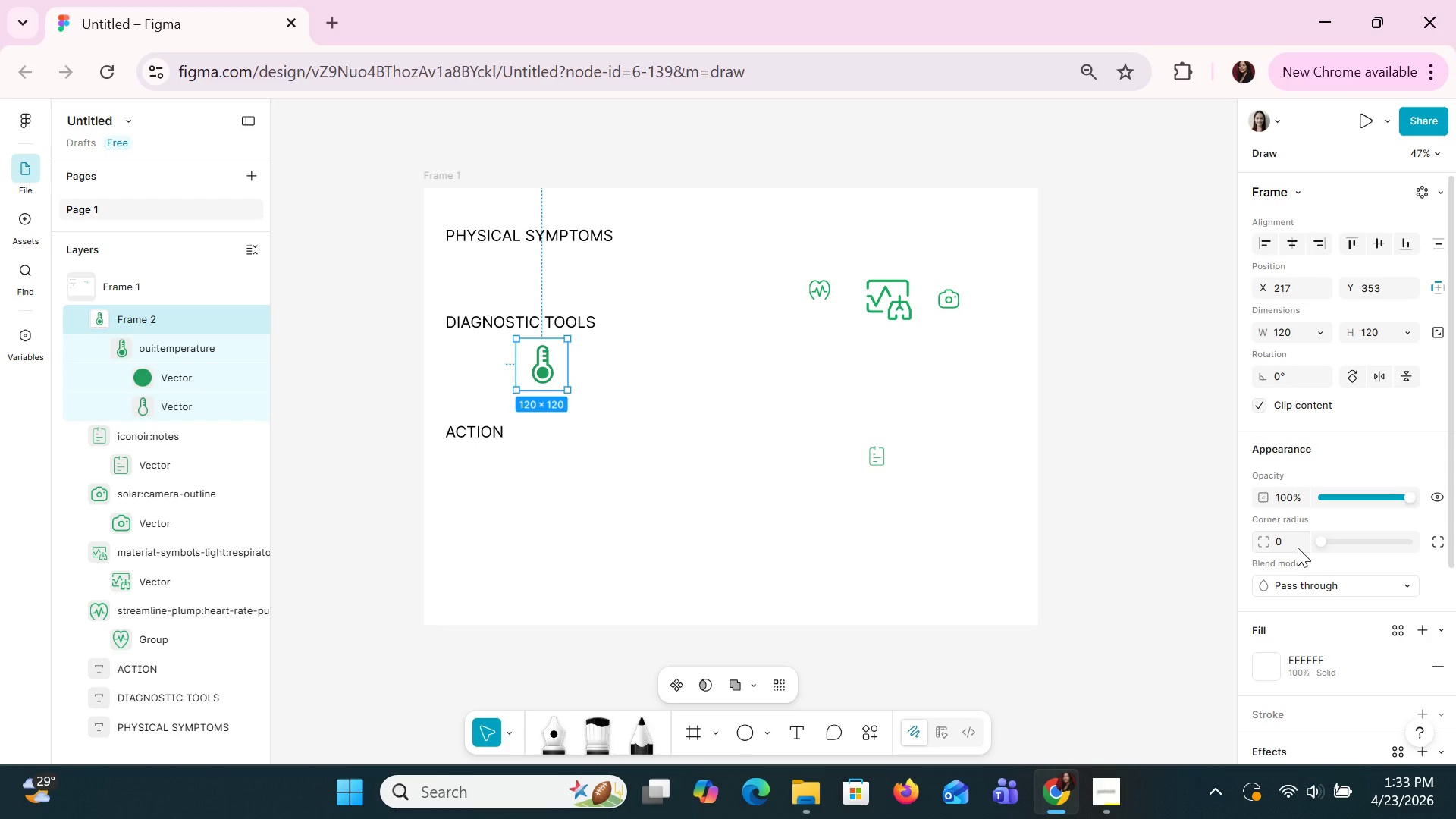 
wait(45.74)
 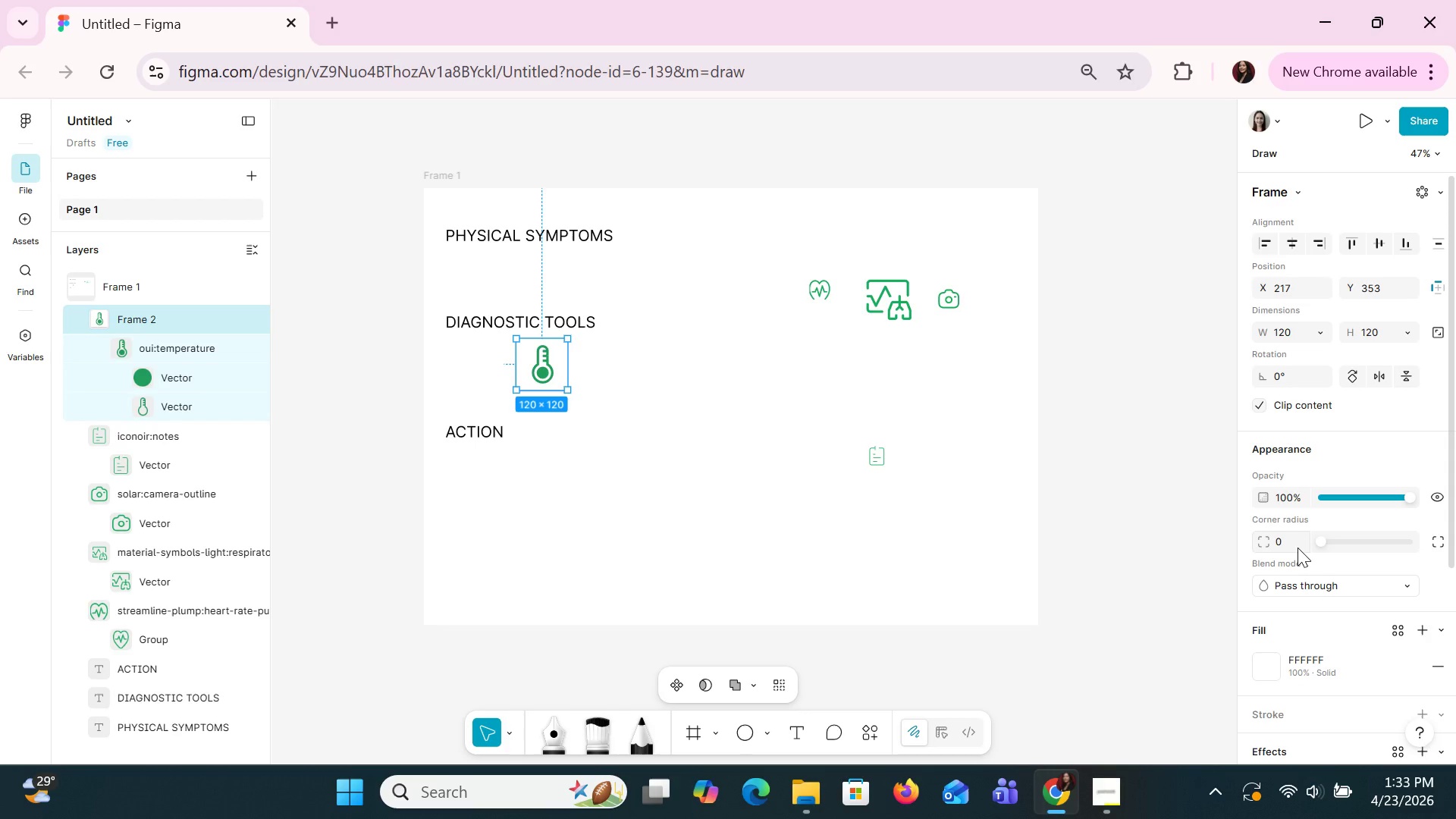 
left_click([686, 574])
 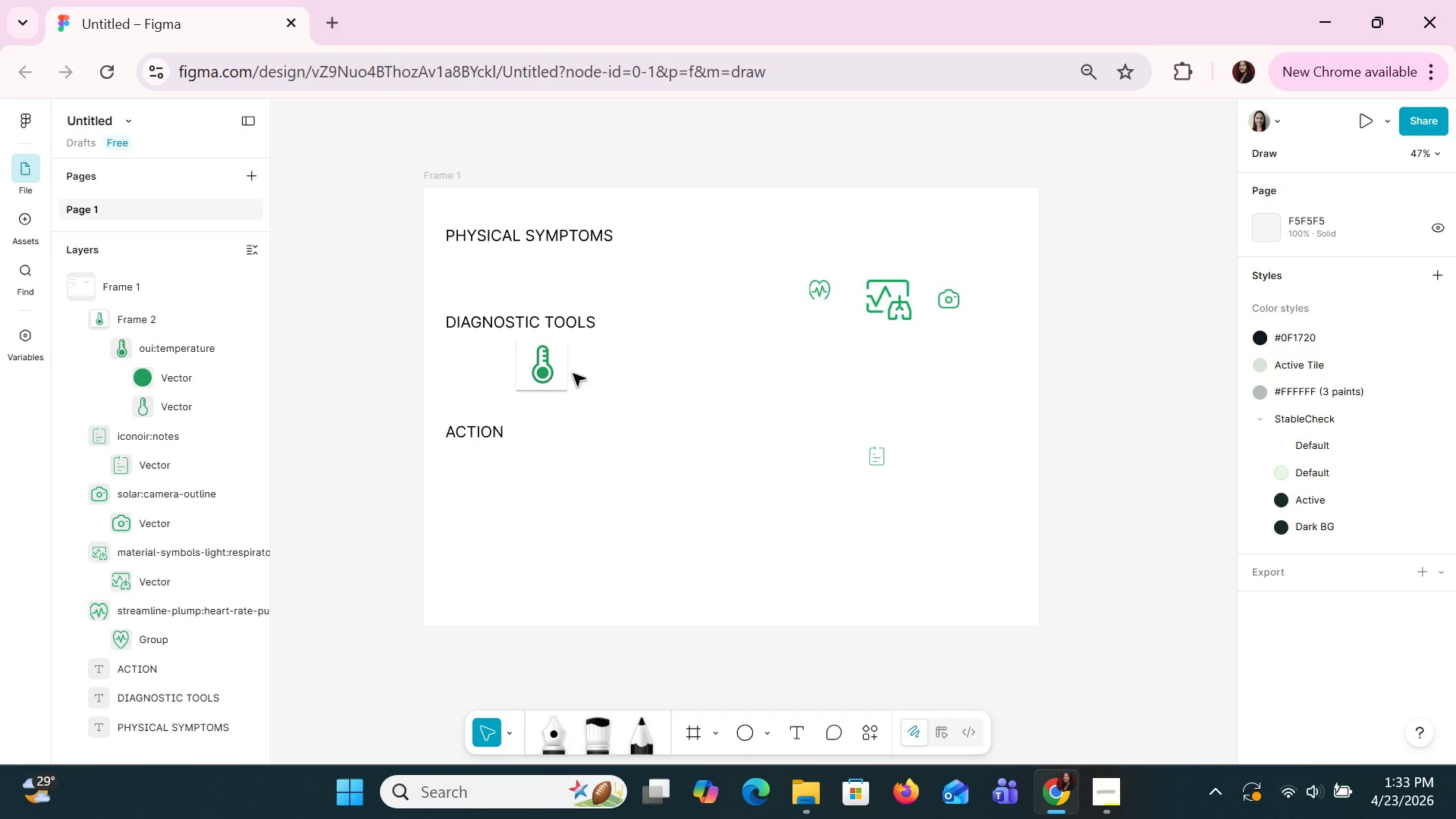 
left_click([550, 367])
 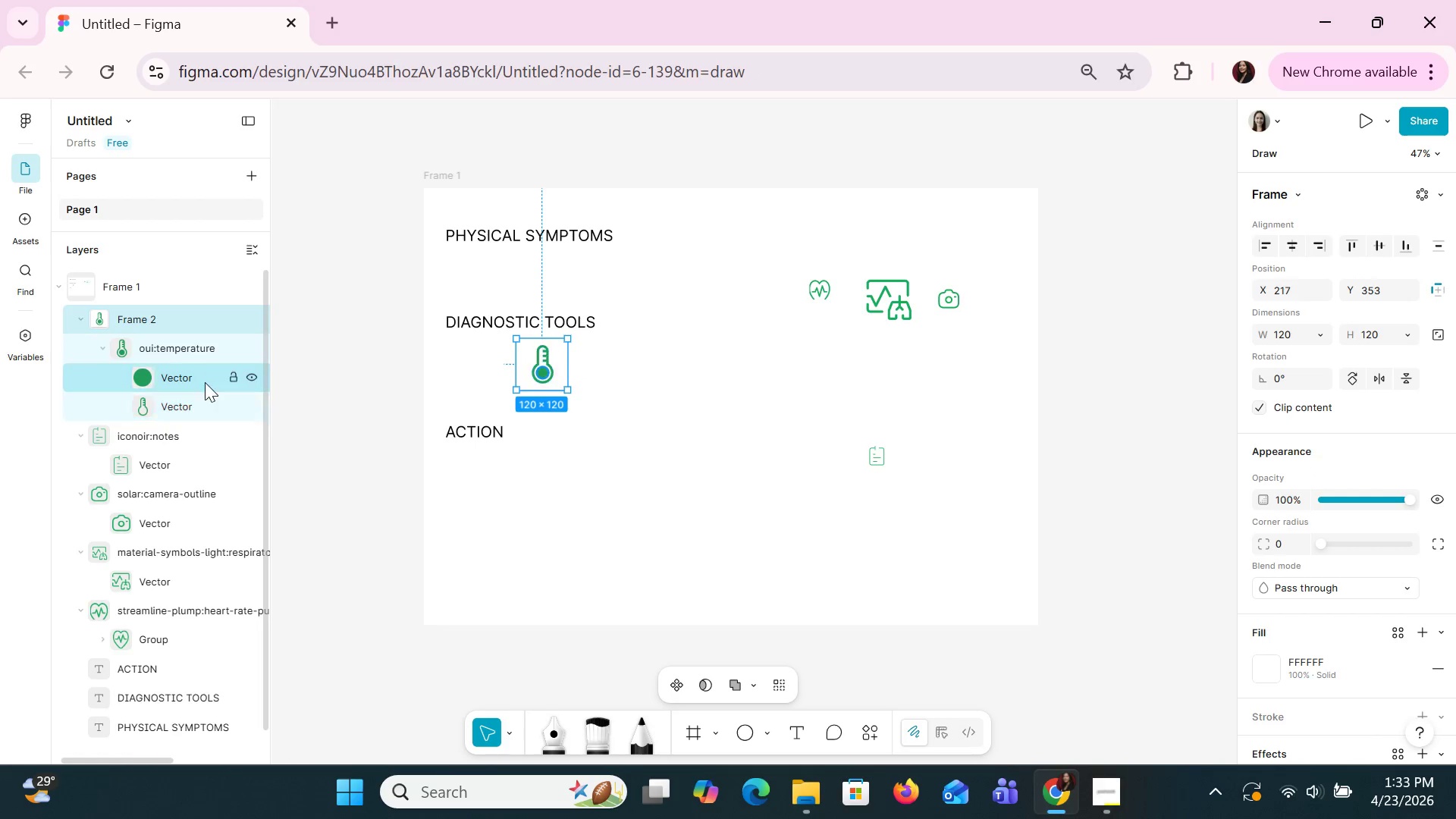 
left_click([186, 347])
 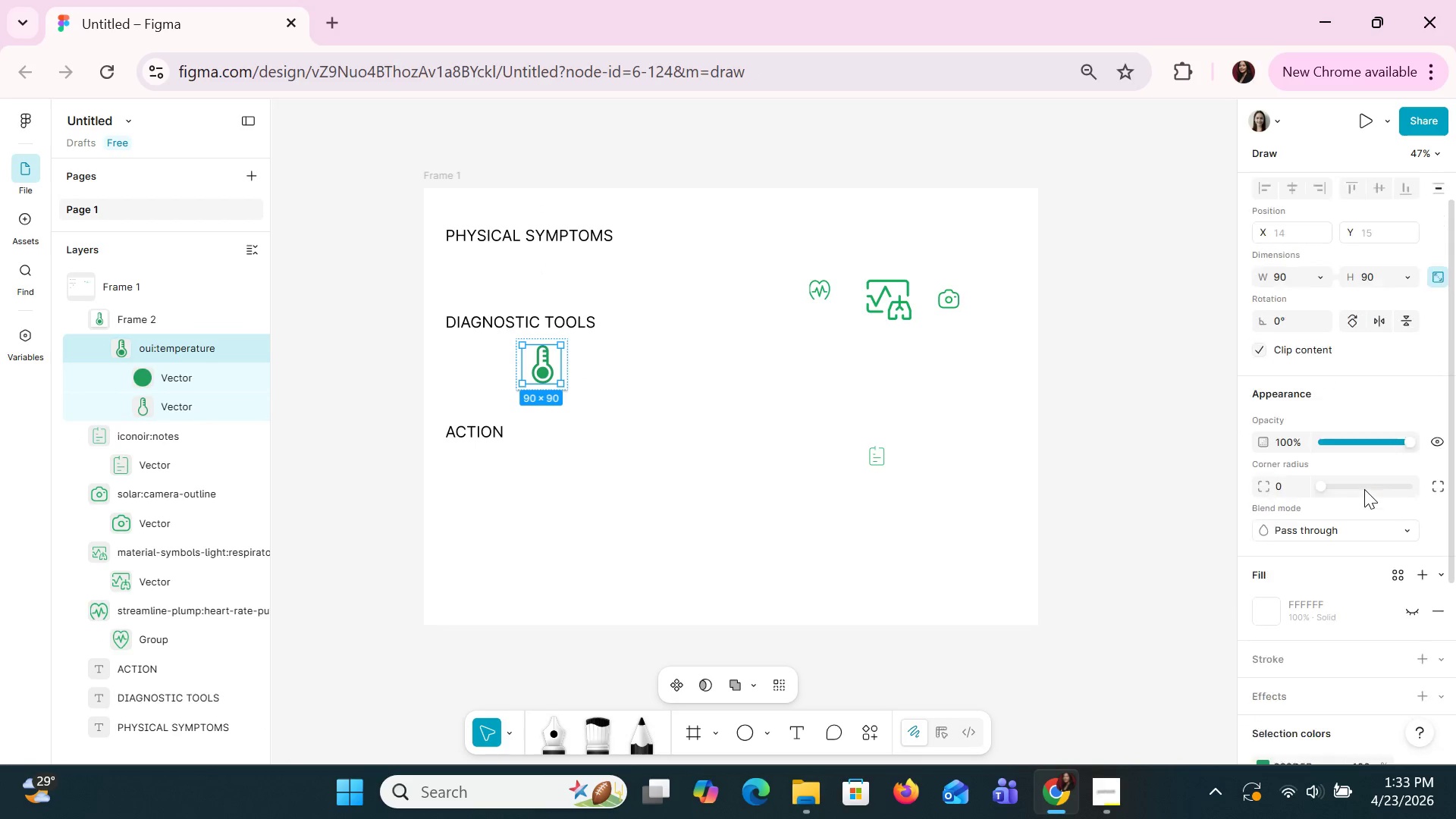 
key(Shift+ShiftLeft)
 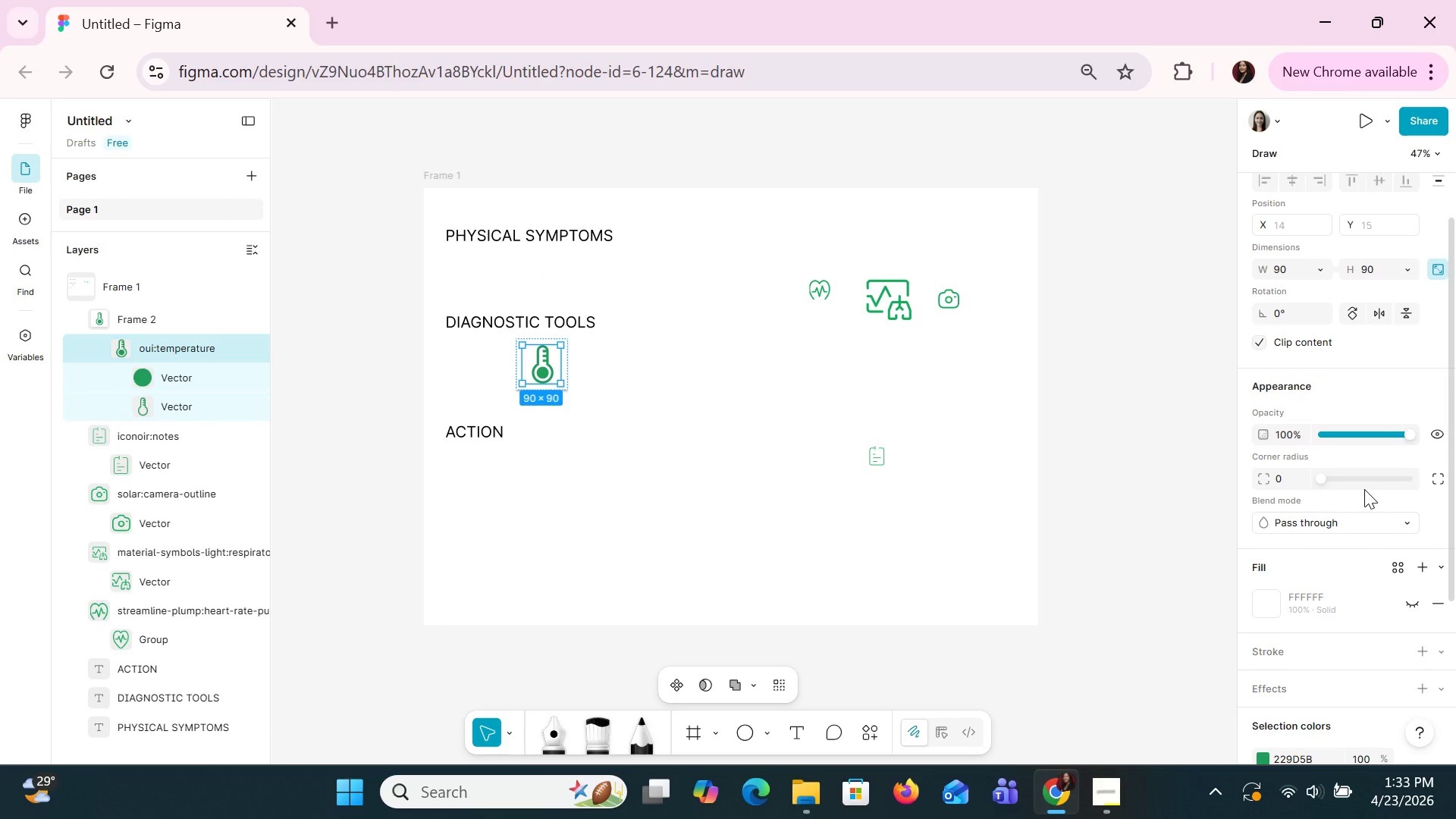 
key(Shift+A)
 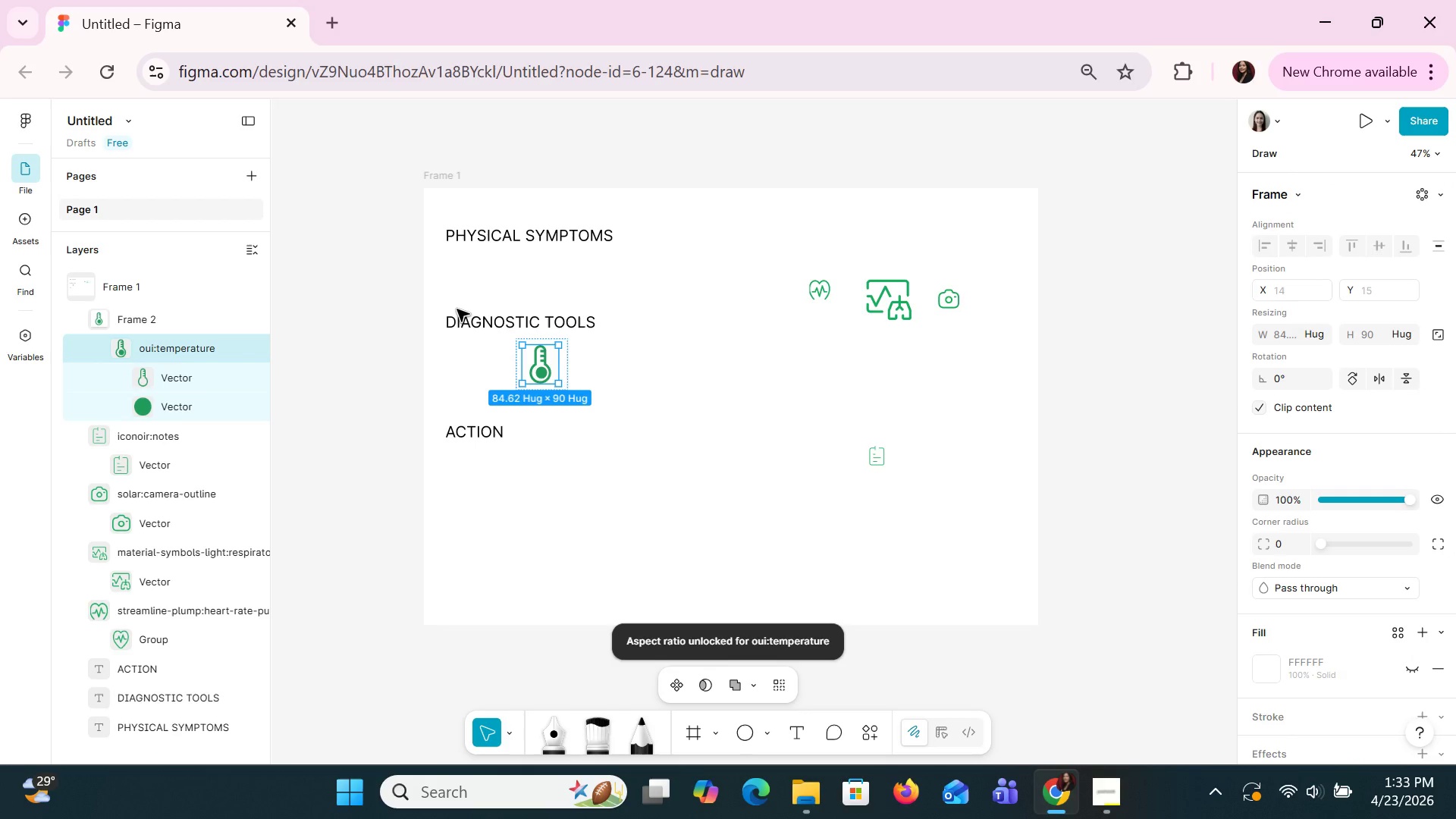 
wait(7.67)
 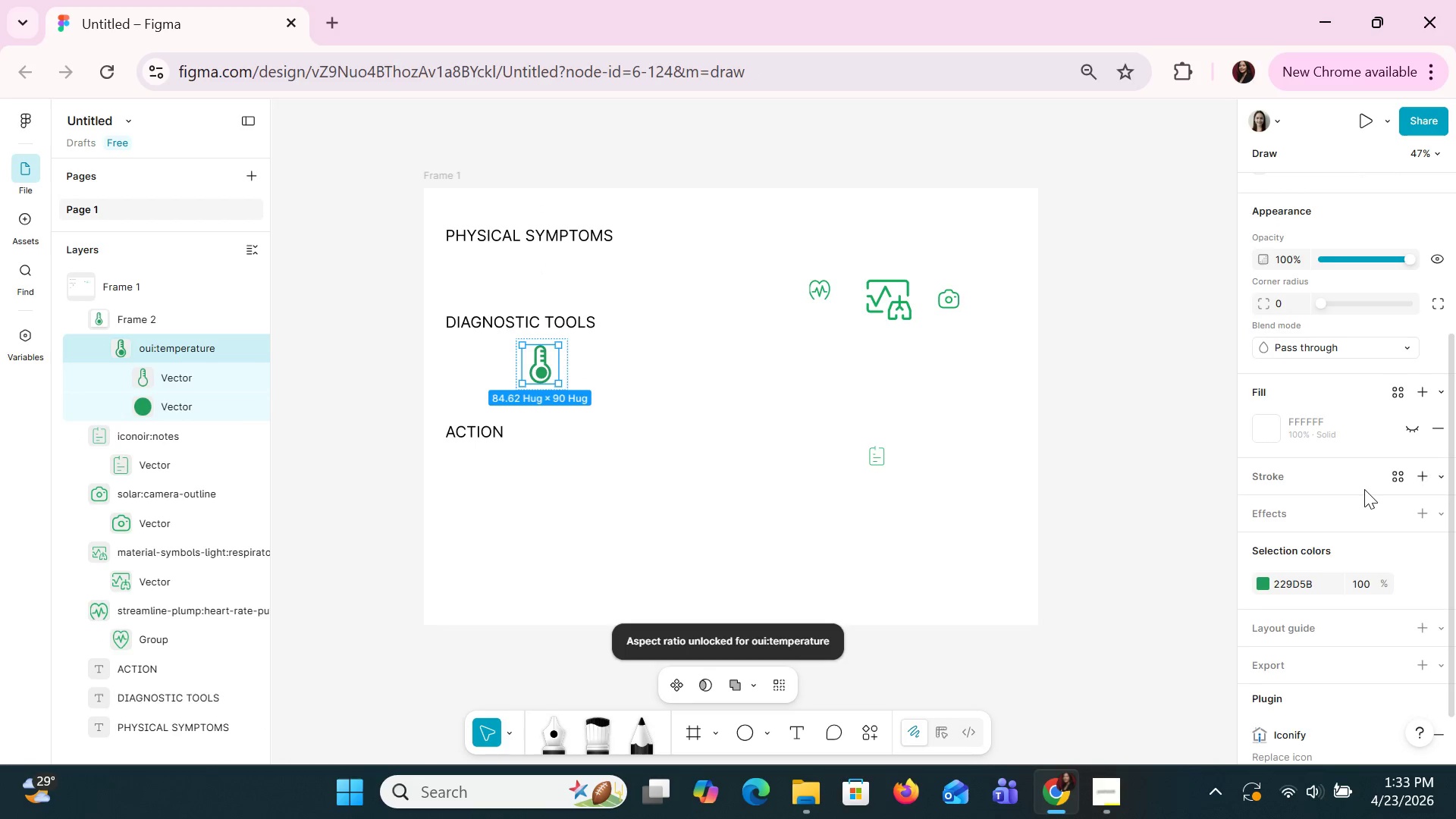 
key(Control+Z)
 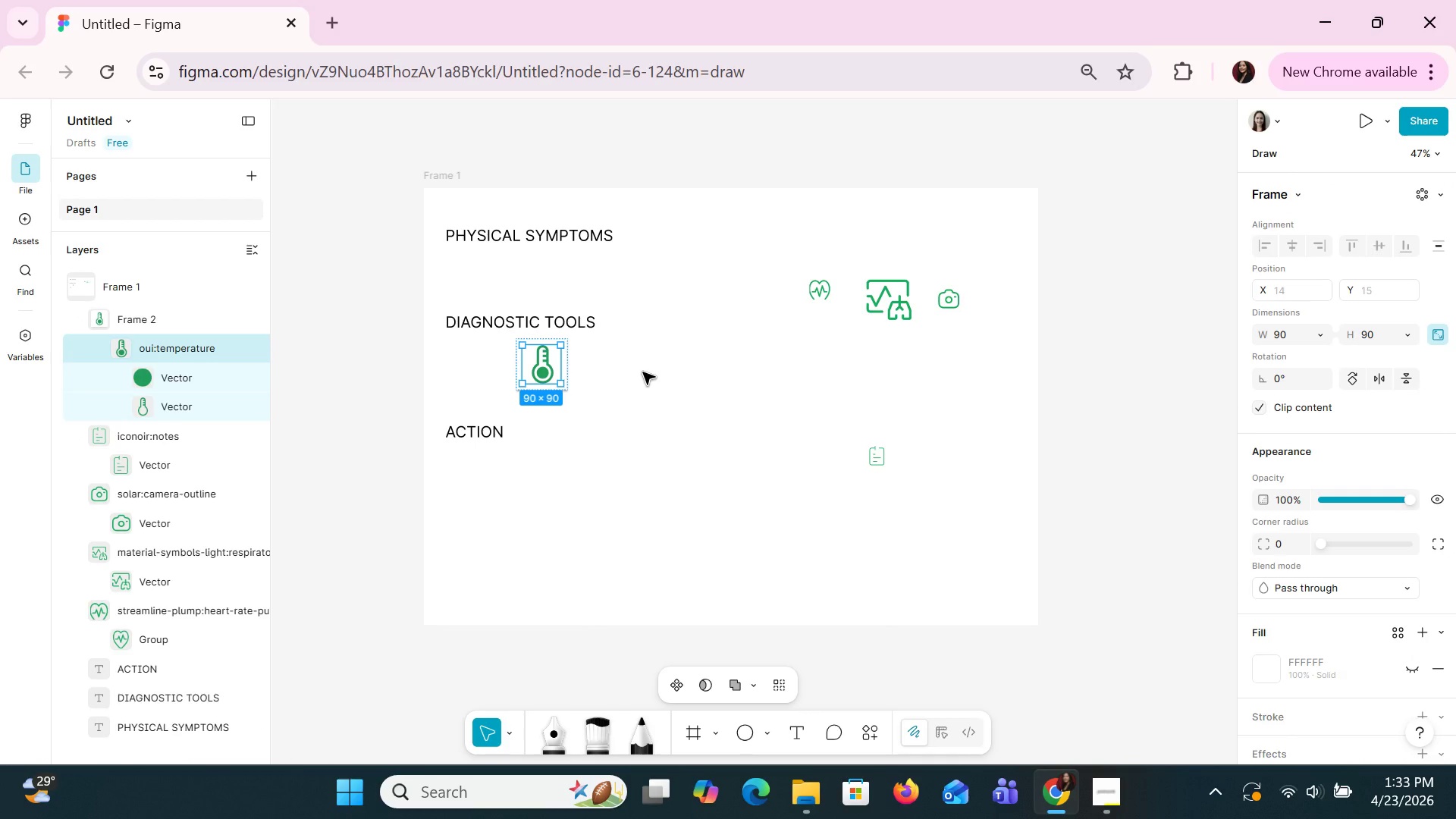 
wait(7.8)
 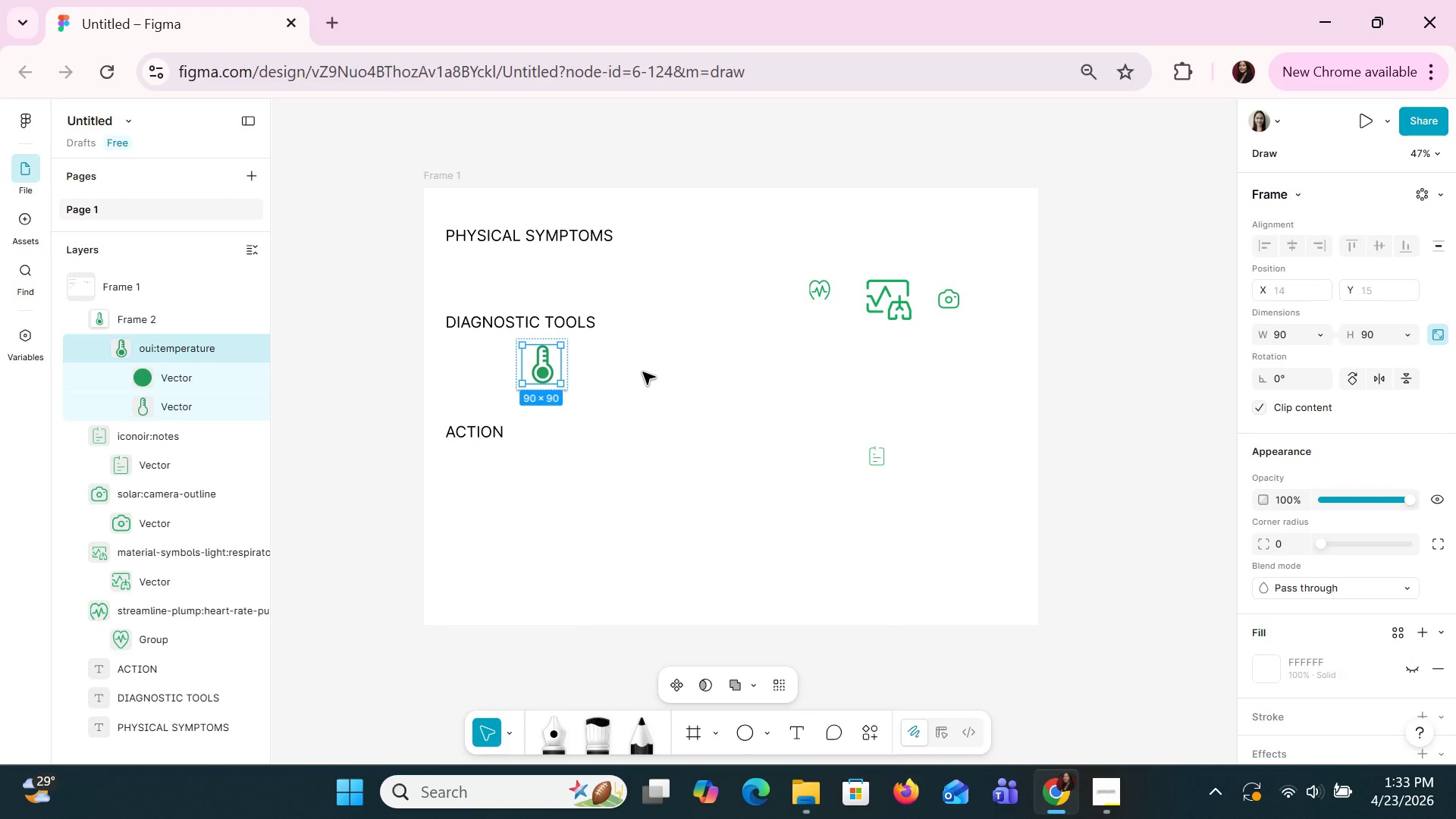 
left_click([1313, 585])
 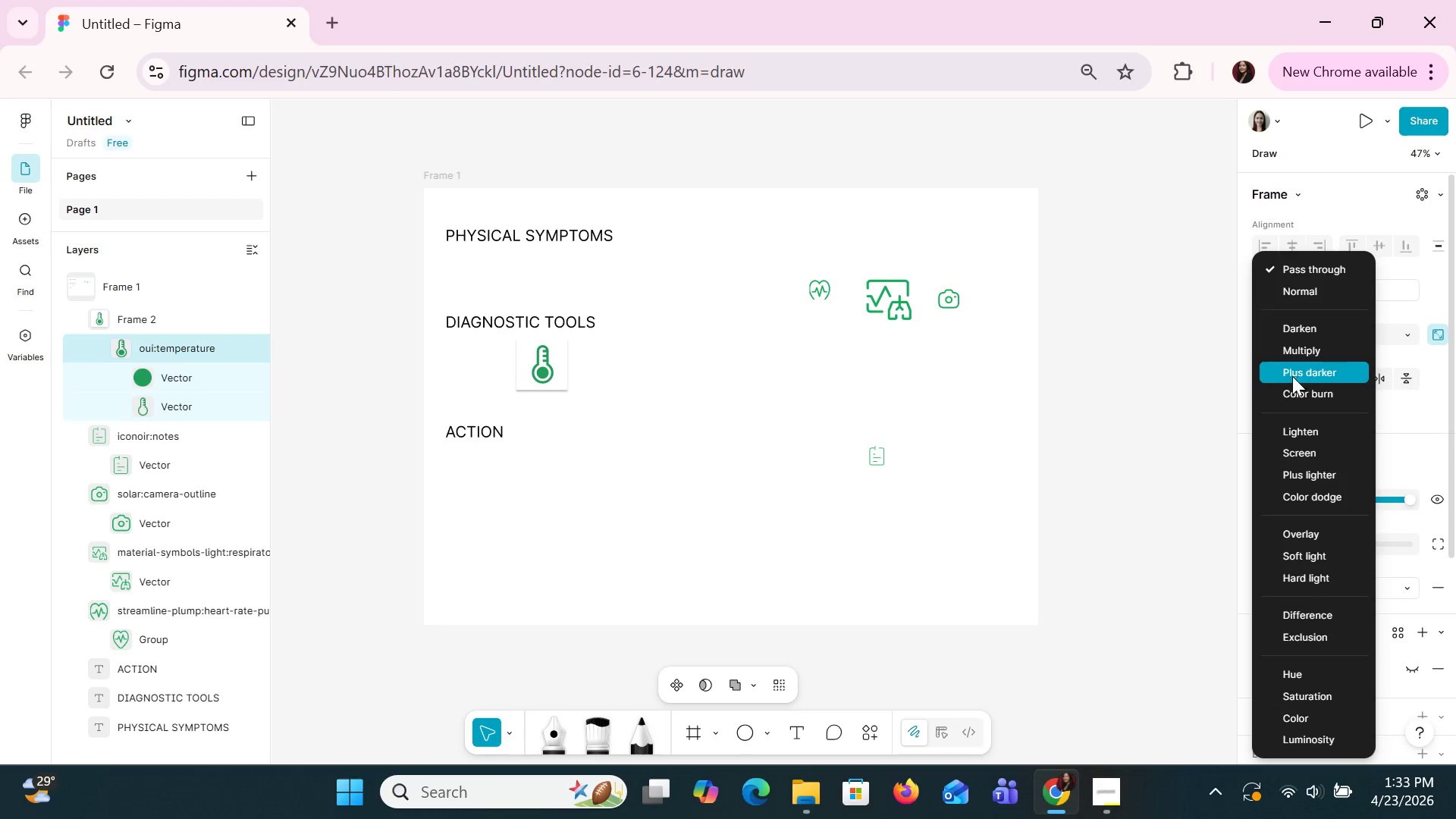 
wait(6.42)
 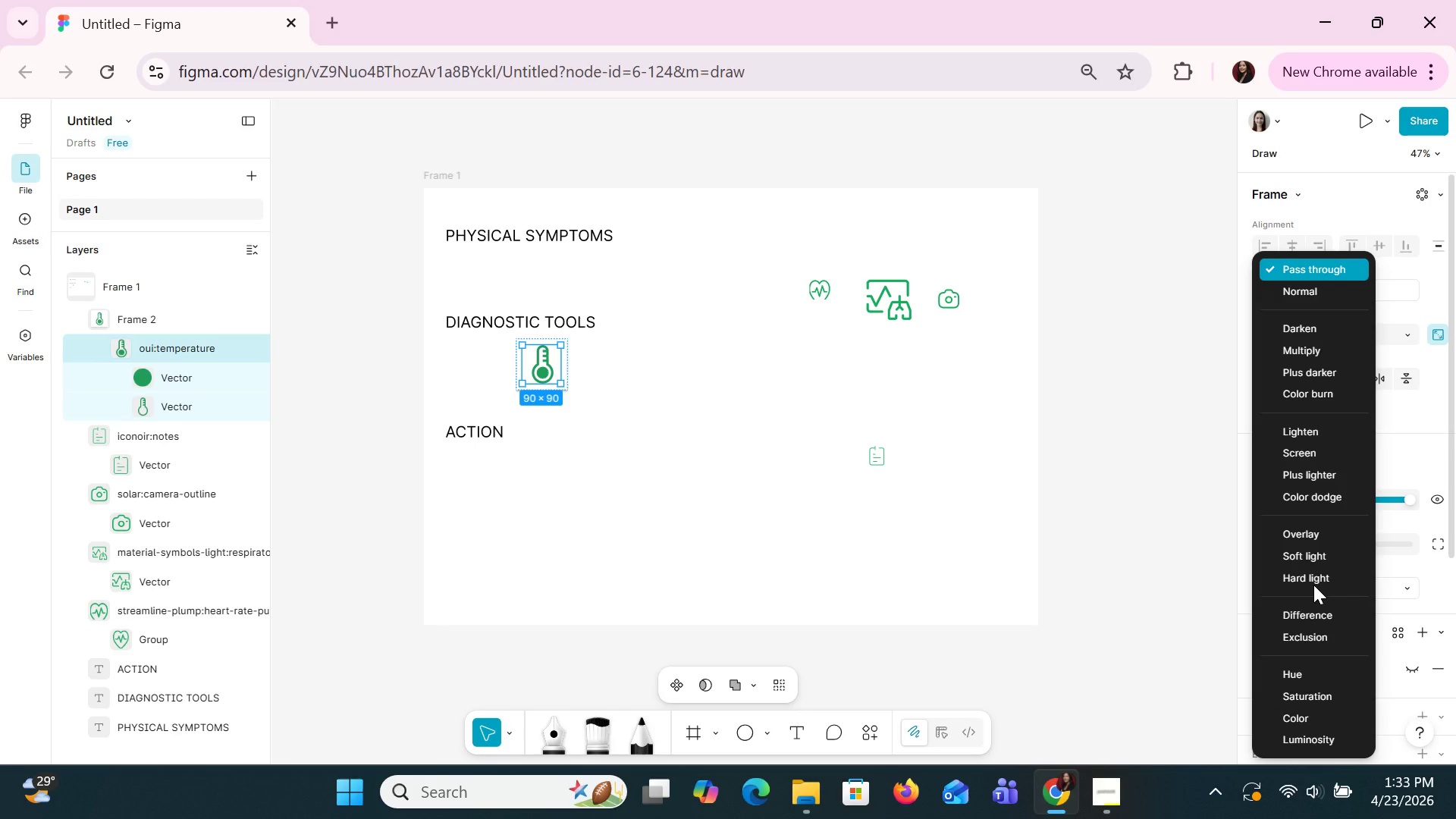 
left_click([1314, 265])
 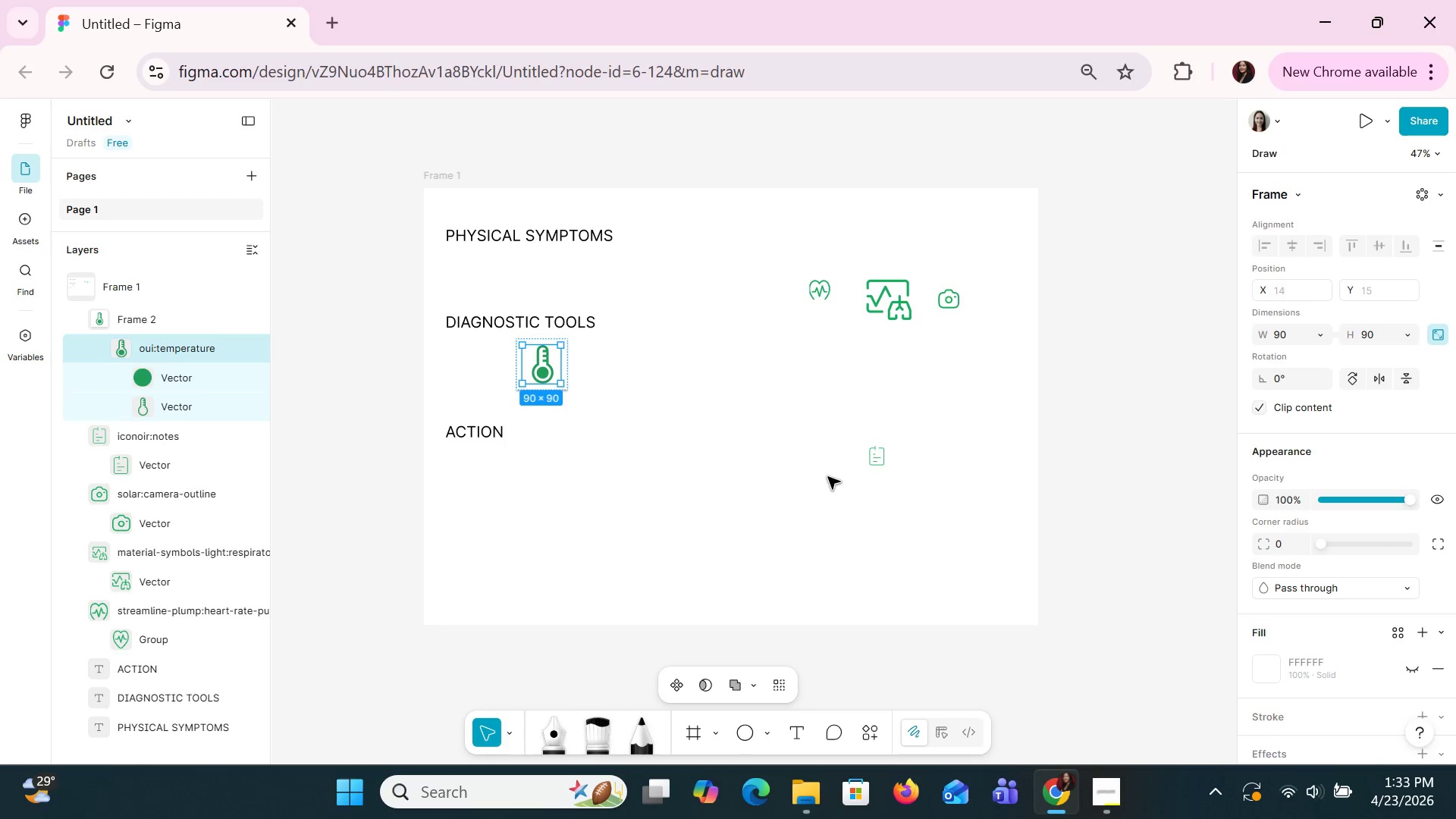 
left_click([827, 477])
 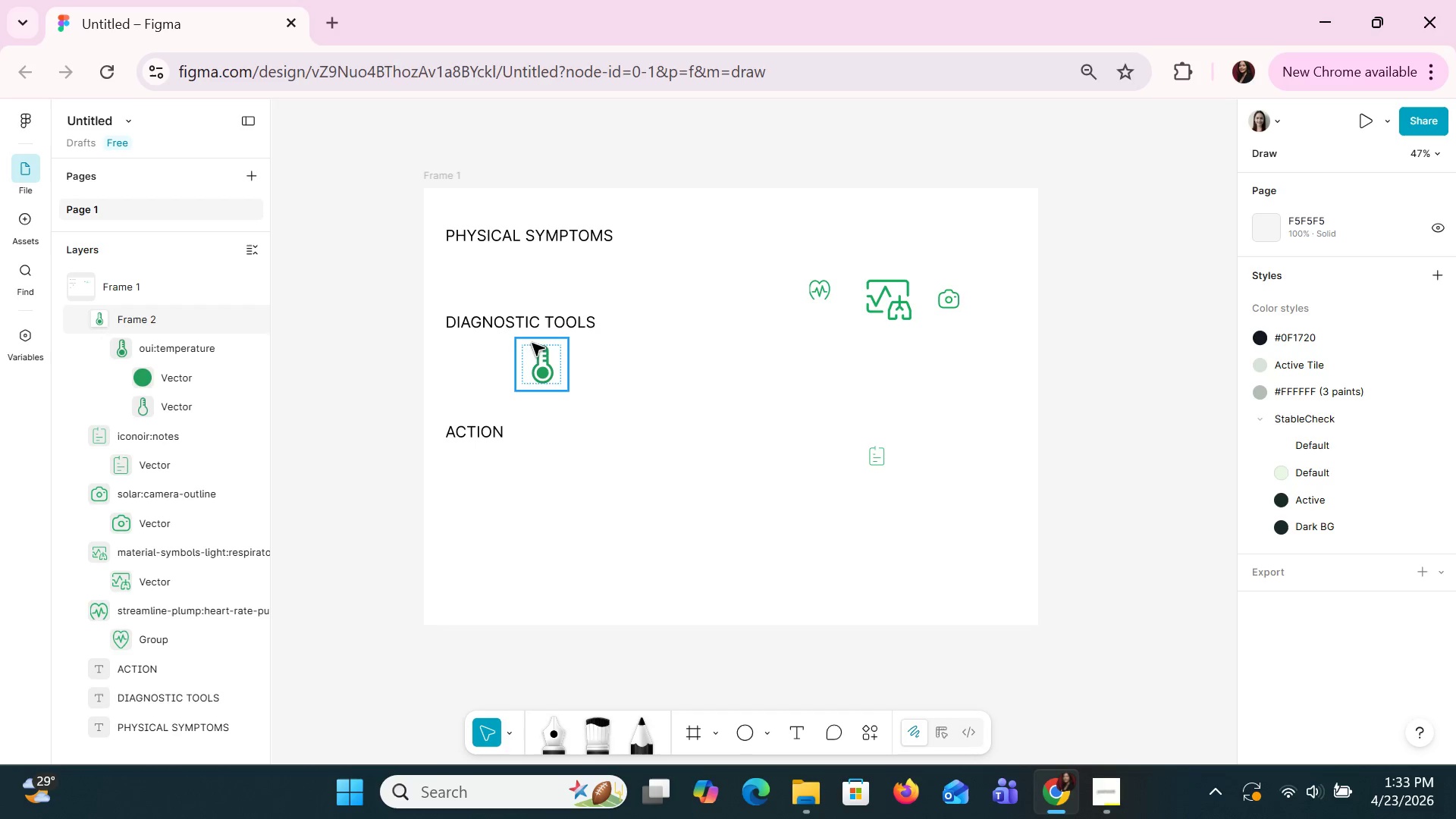 
left_click([536, 355])
 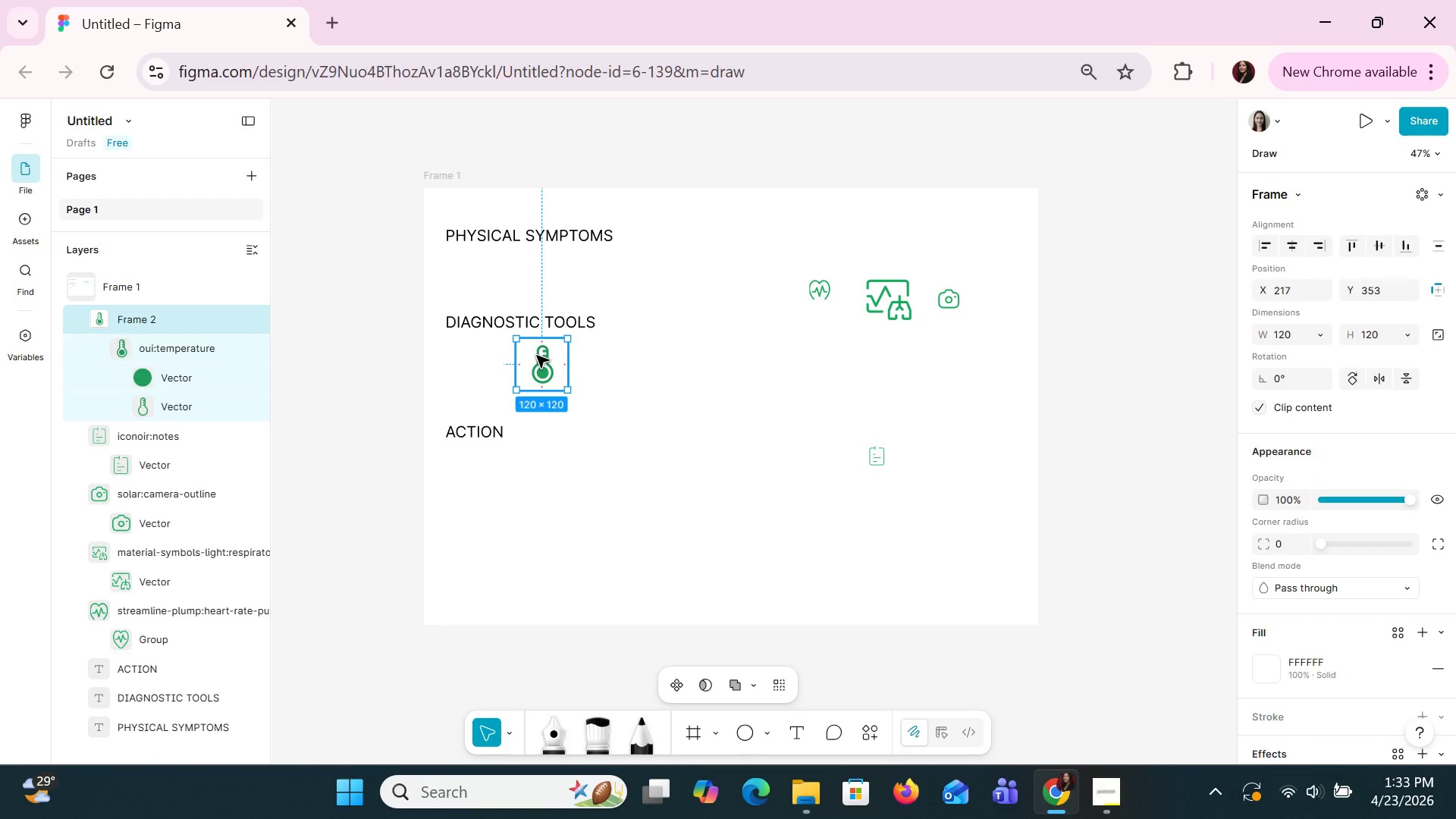 
left_click([536, 355])
 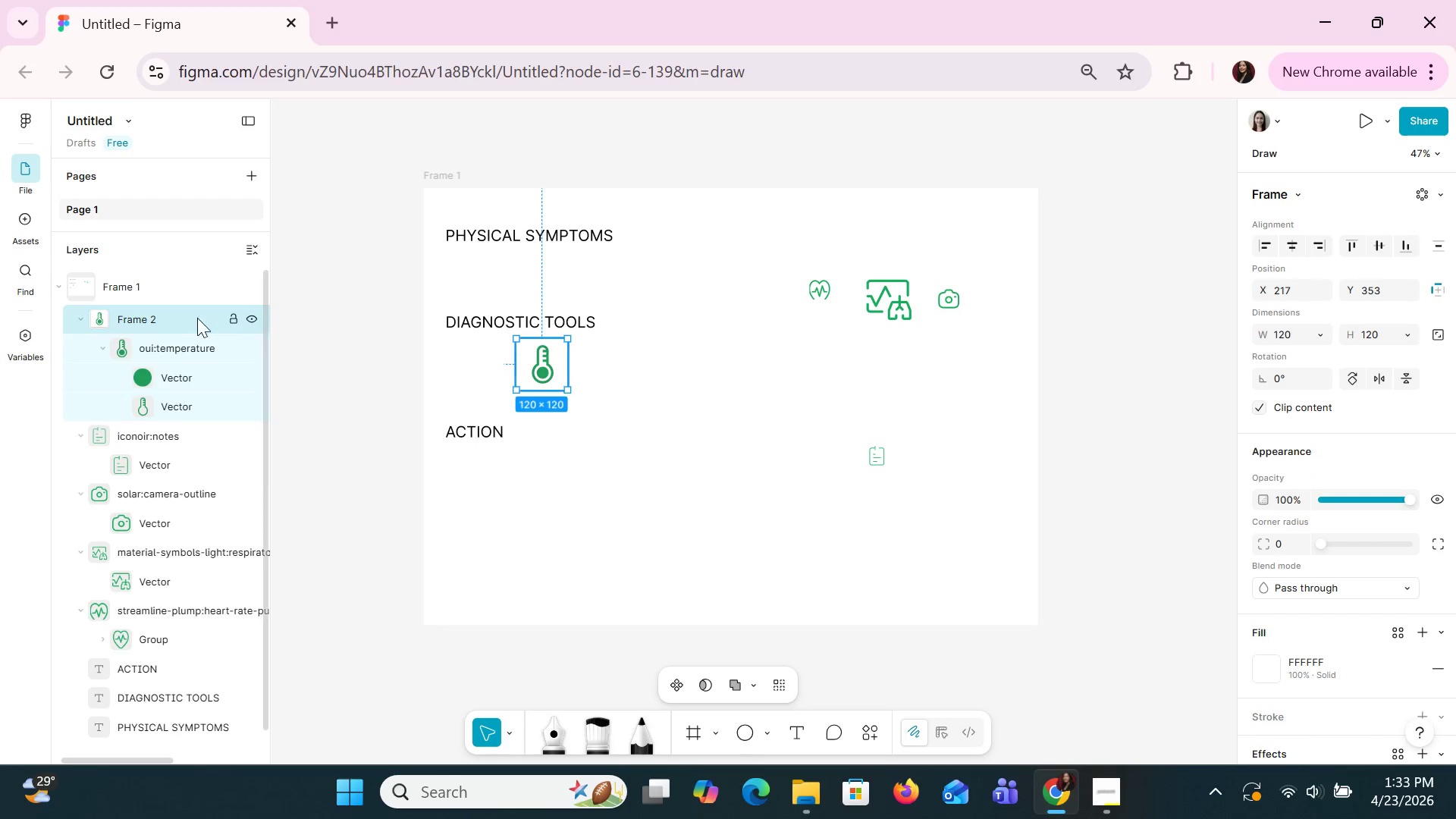 
left_click([190, 318])
 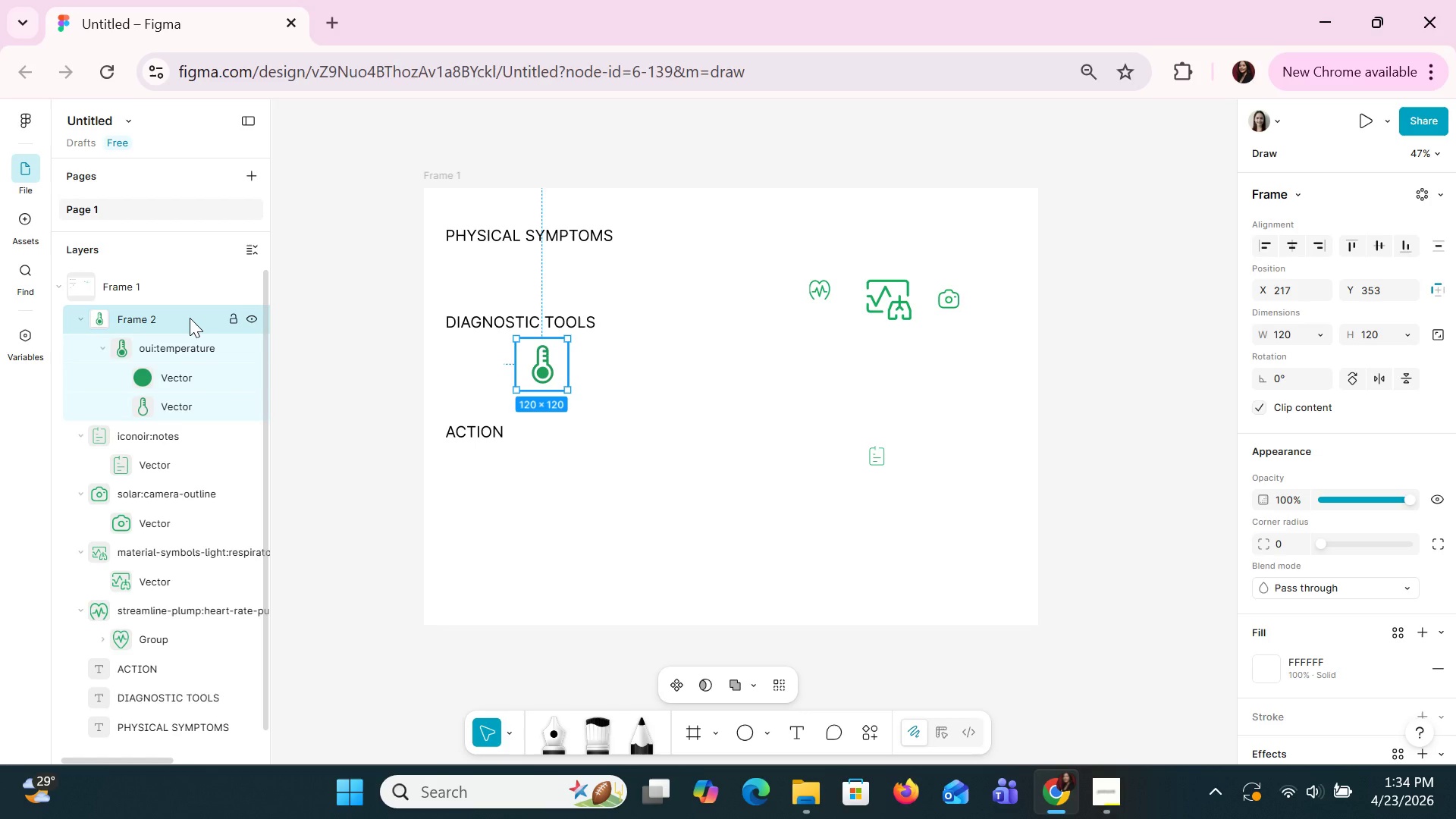 
wait(20.05)
 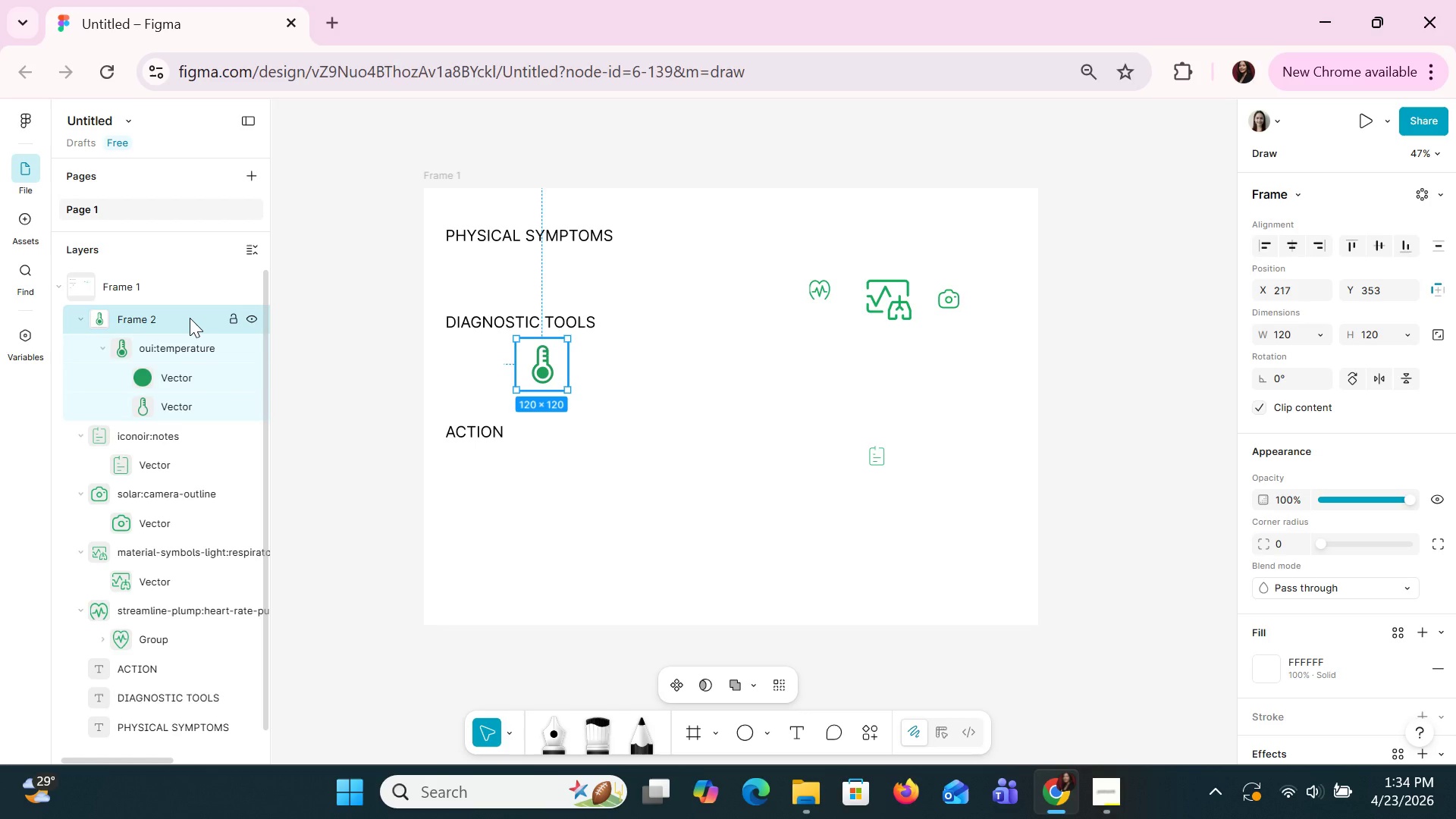 
left_click([141, 316])
 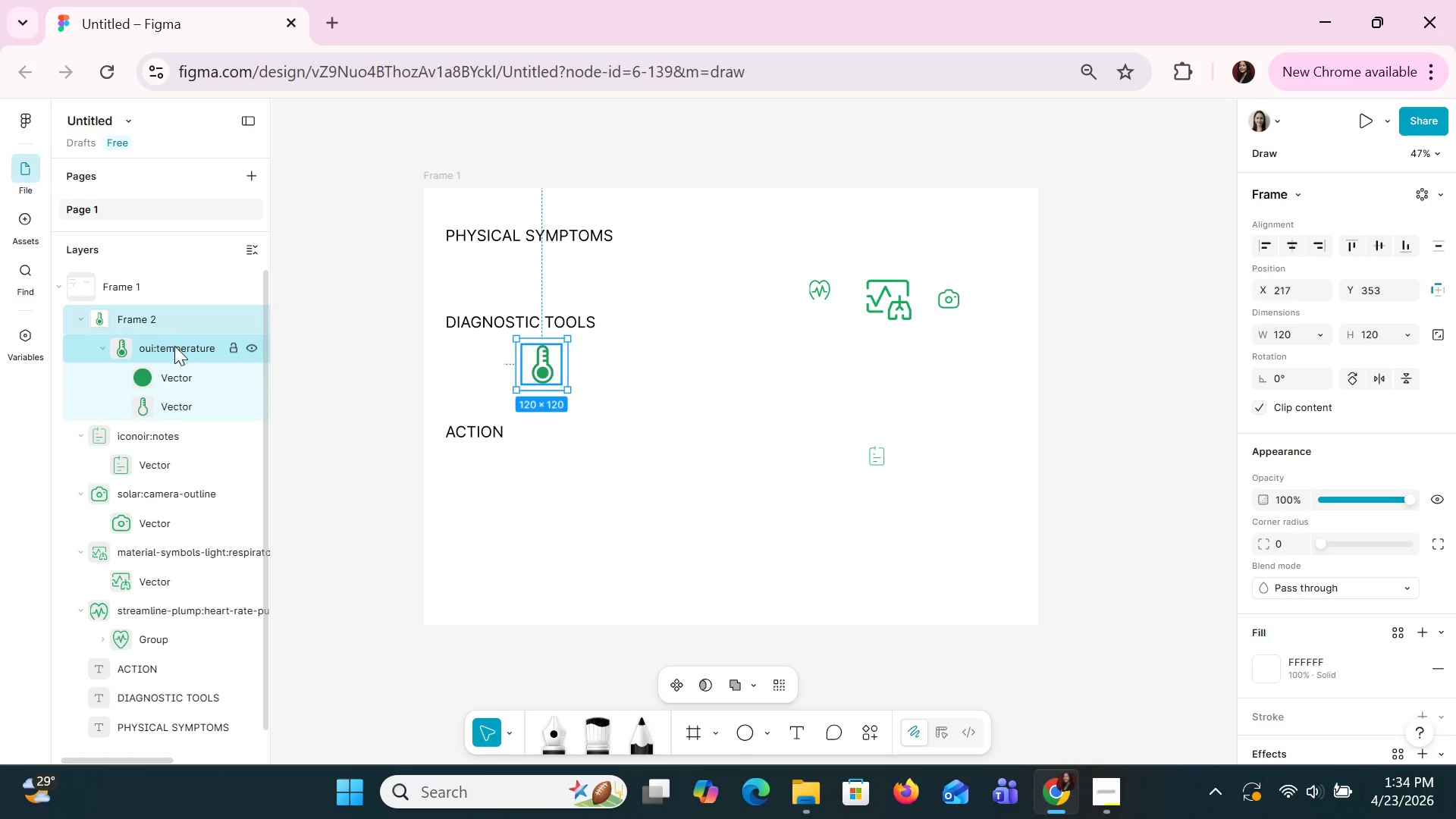 
left_click_drag(start_coordinate=[175, 347], to_coordinate=[111, 300])
 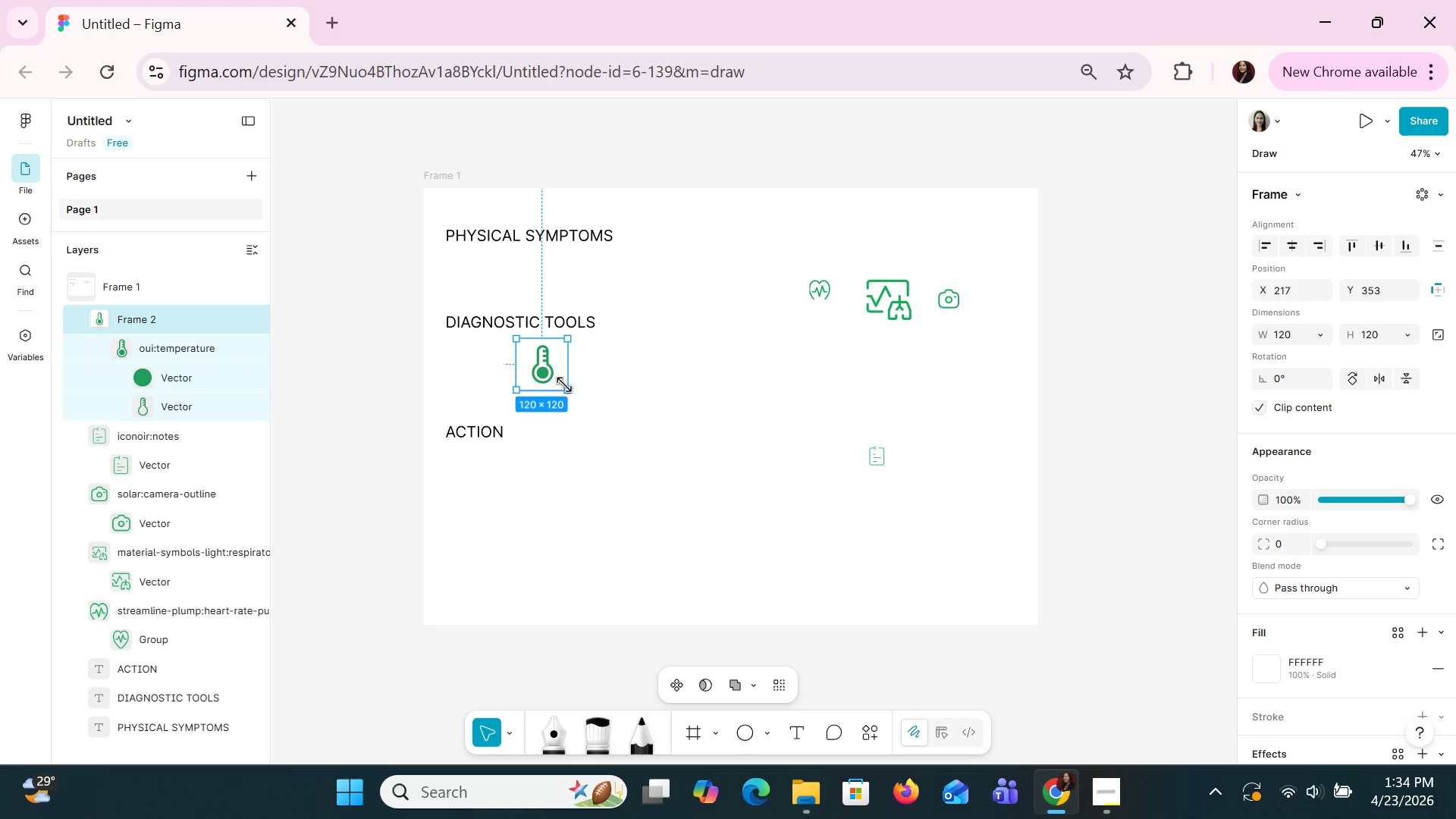 
left_click([554, 373])
 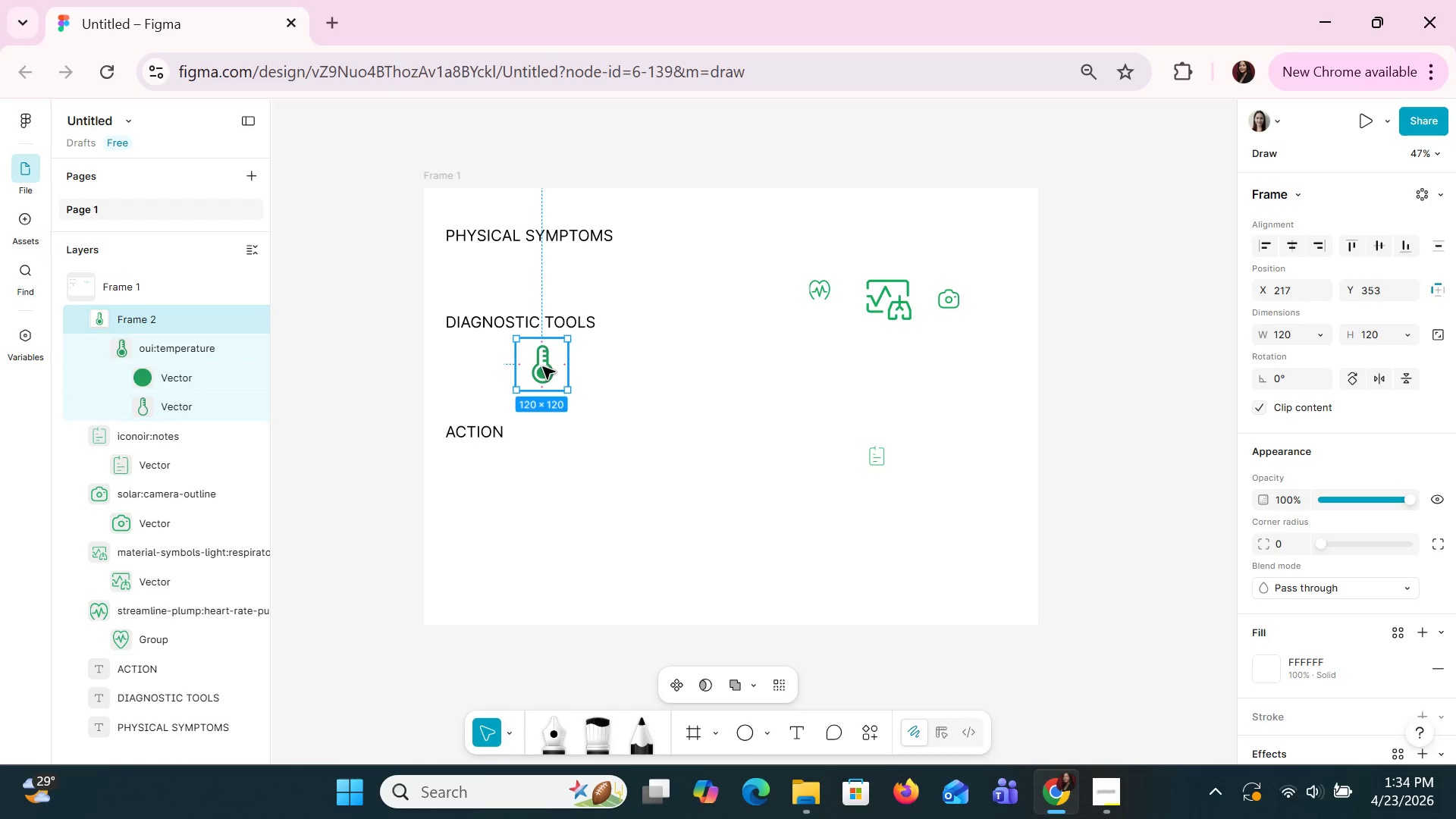 
double_click([542, 366])
 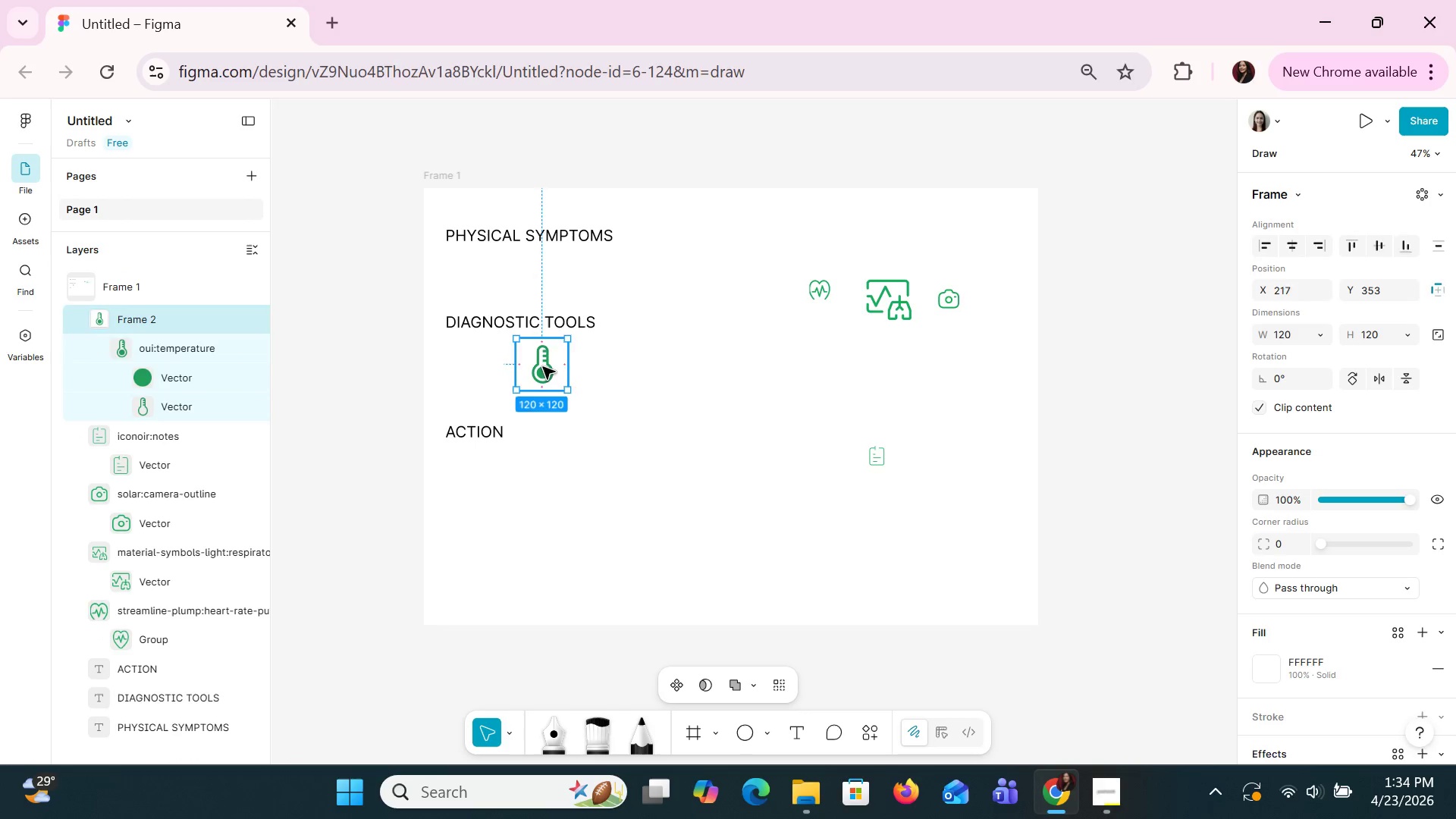 
triple_click([542, 366])
 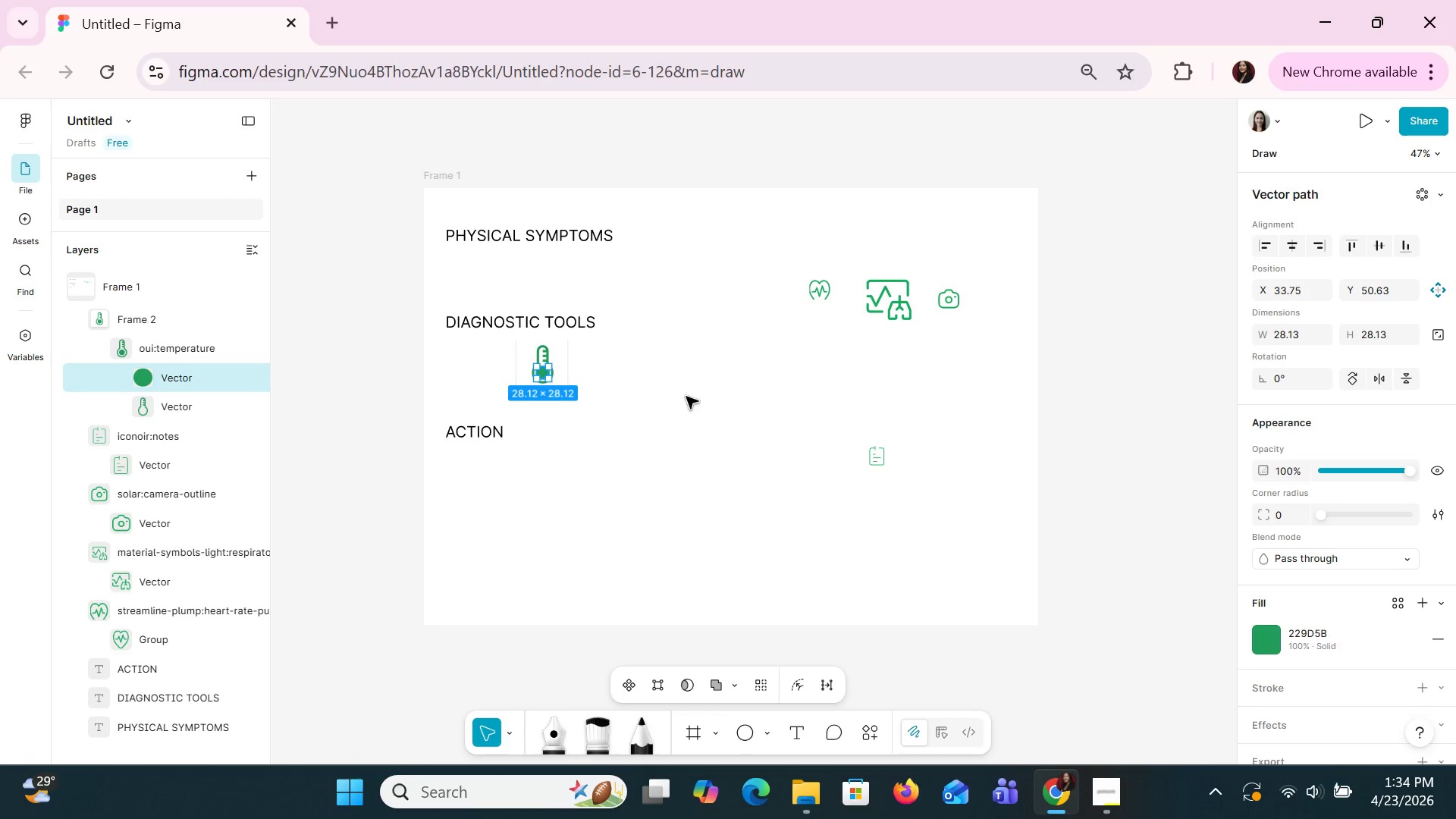 
left_click([686, 397])
 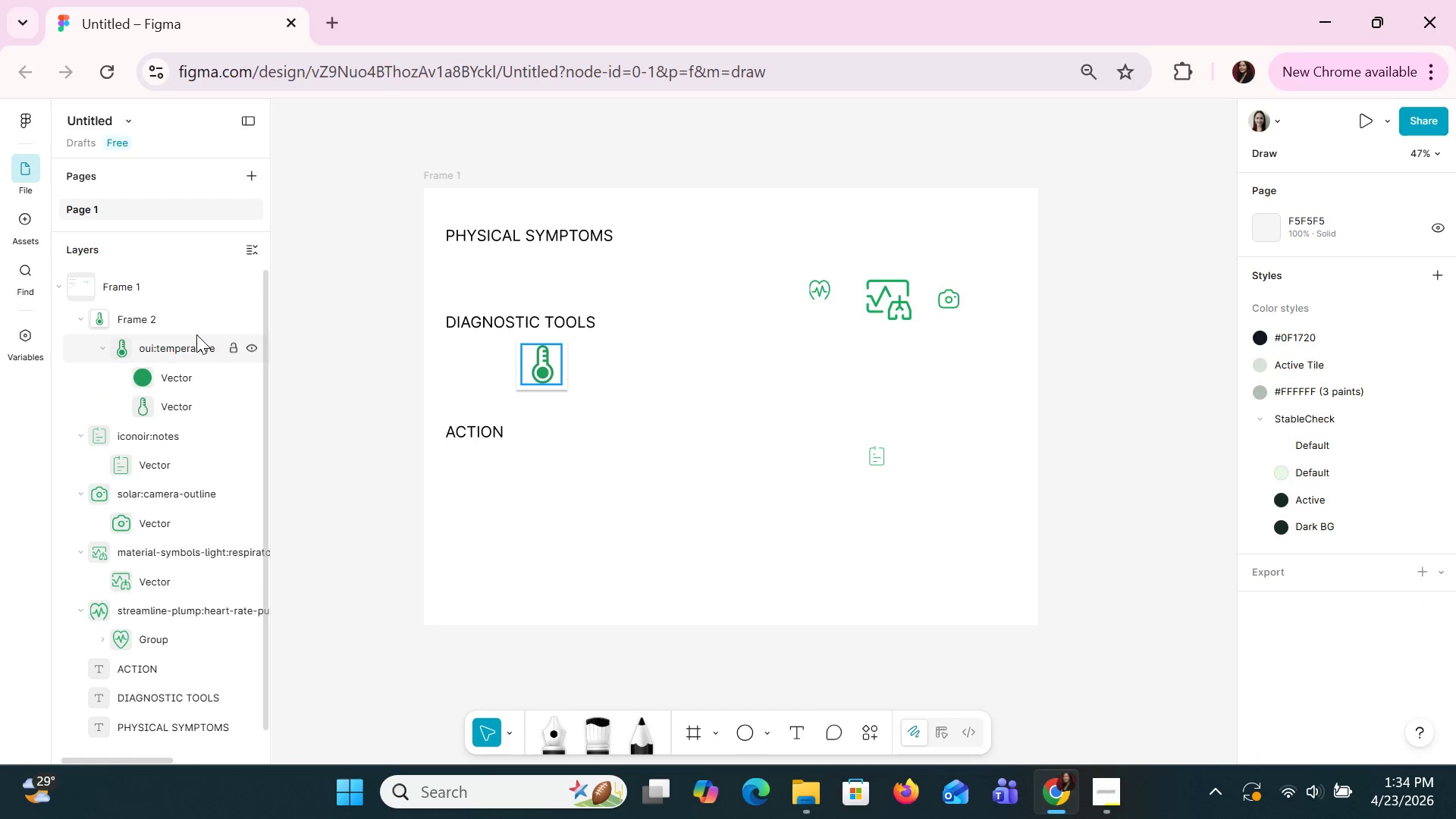 
left_click([196, 337])
 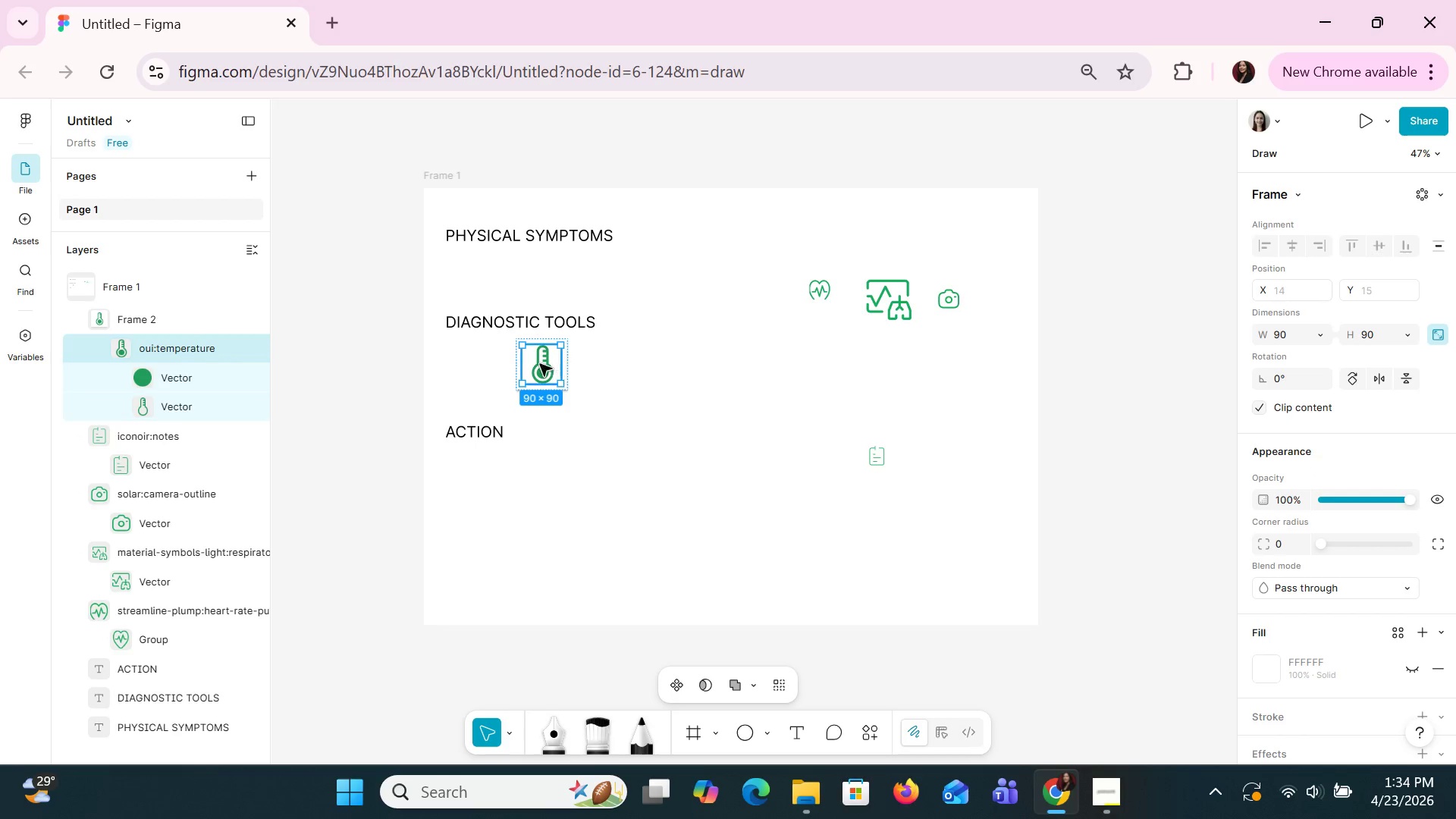 
left_click_drag(start_coordinate=[534, 360], to_coordinate=[657, 382])
 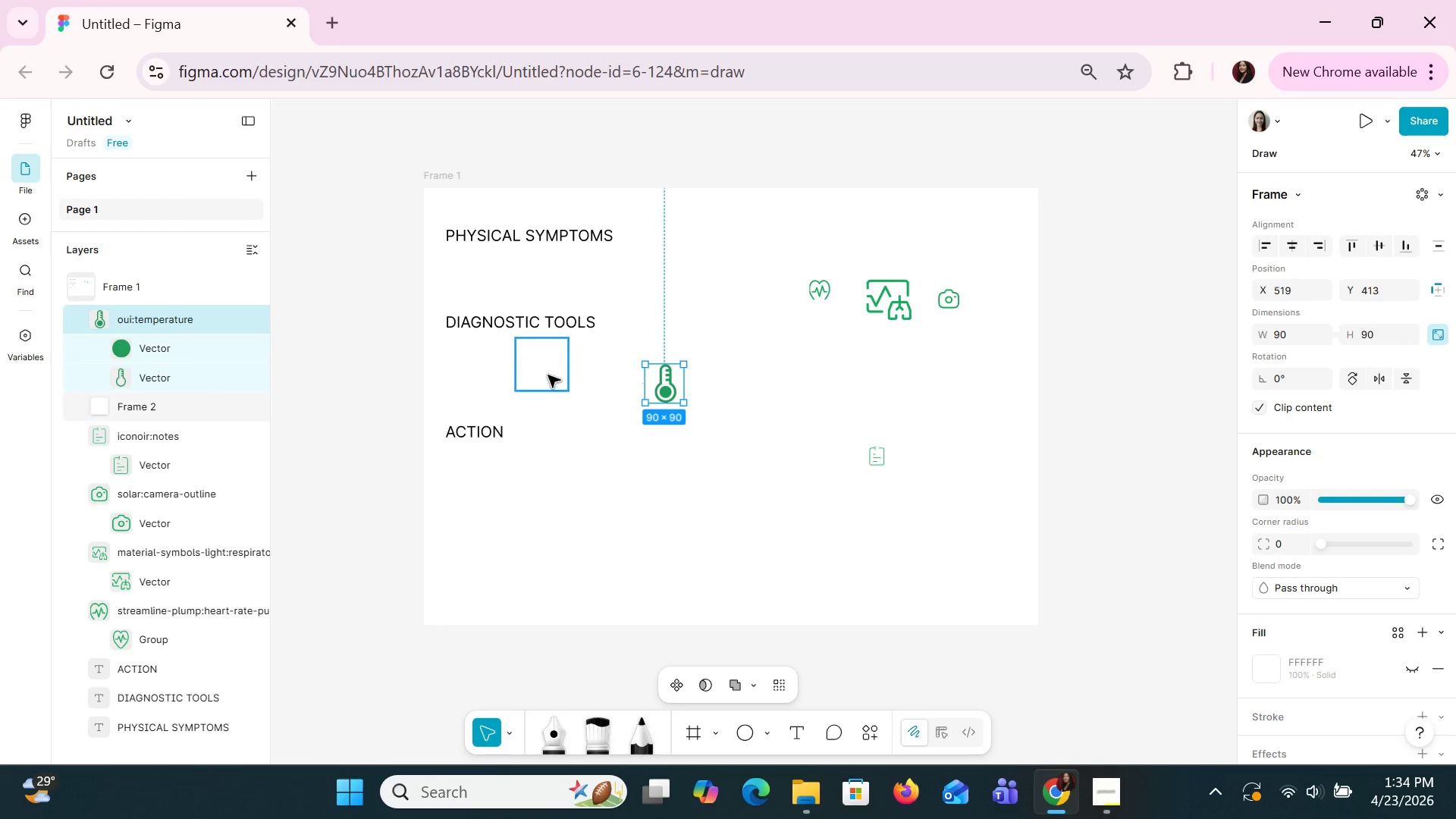 
left_click([546, 374])
 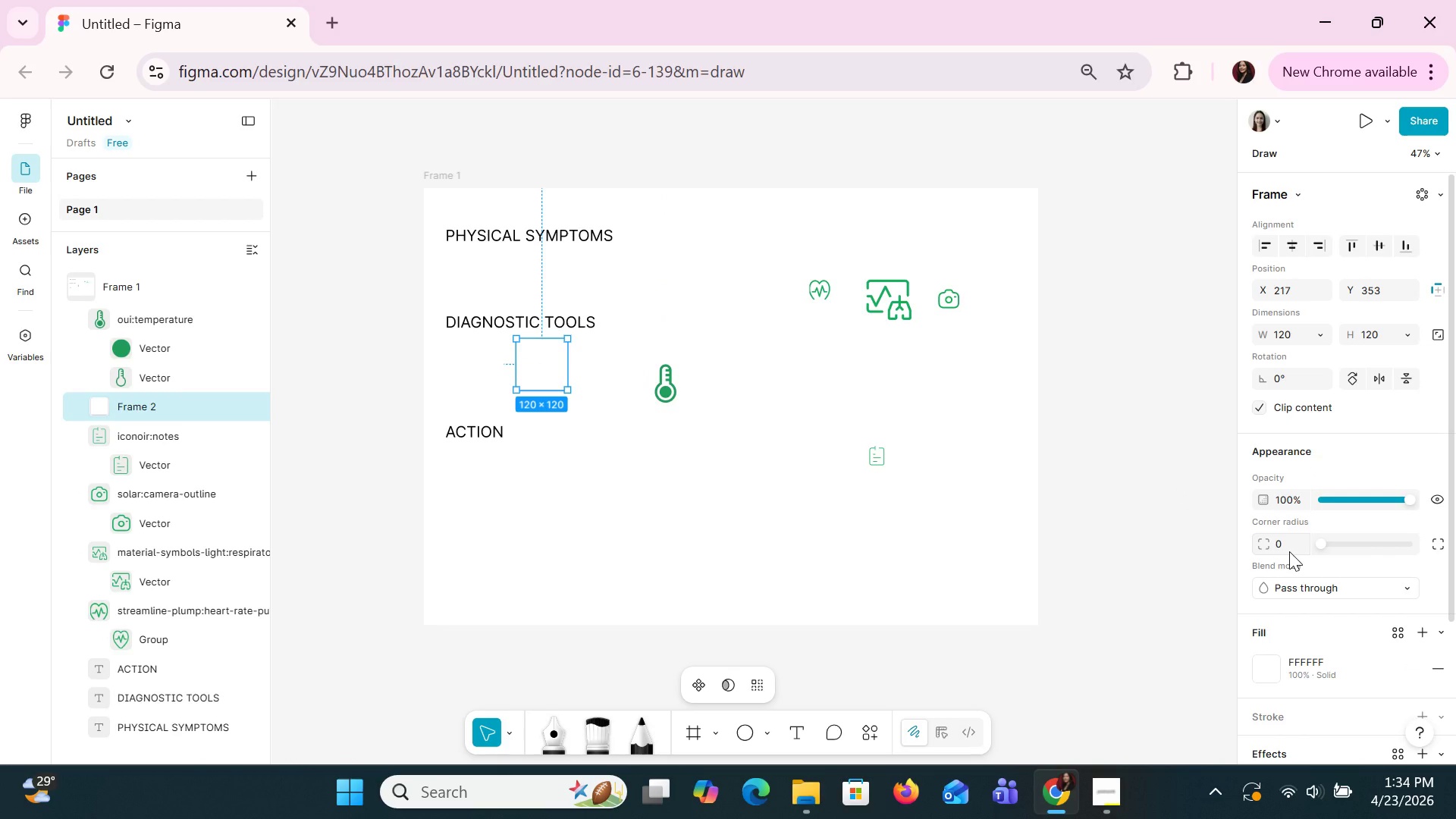 
key(Delete)
 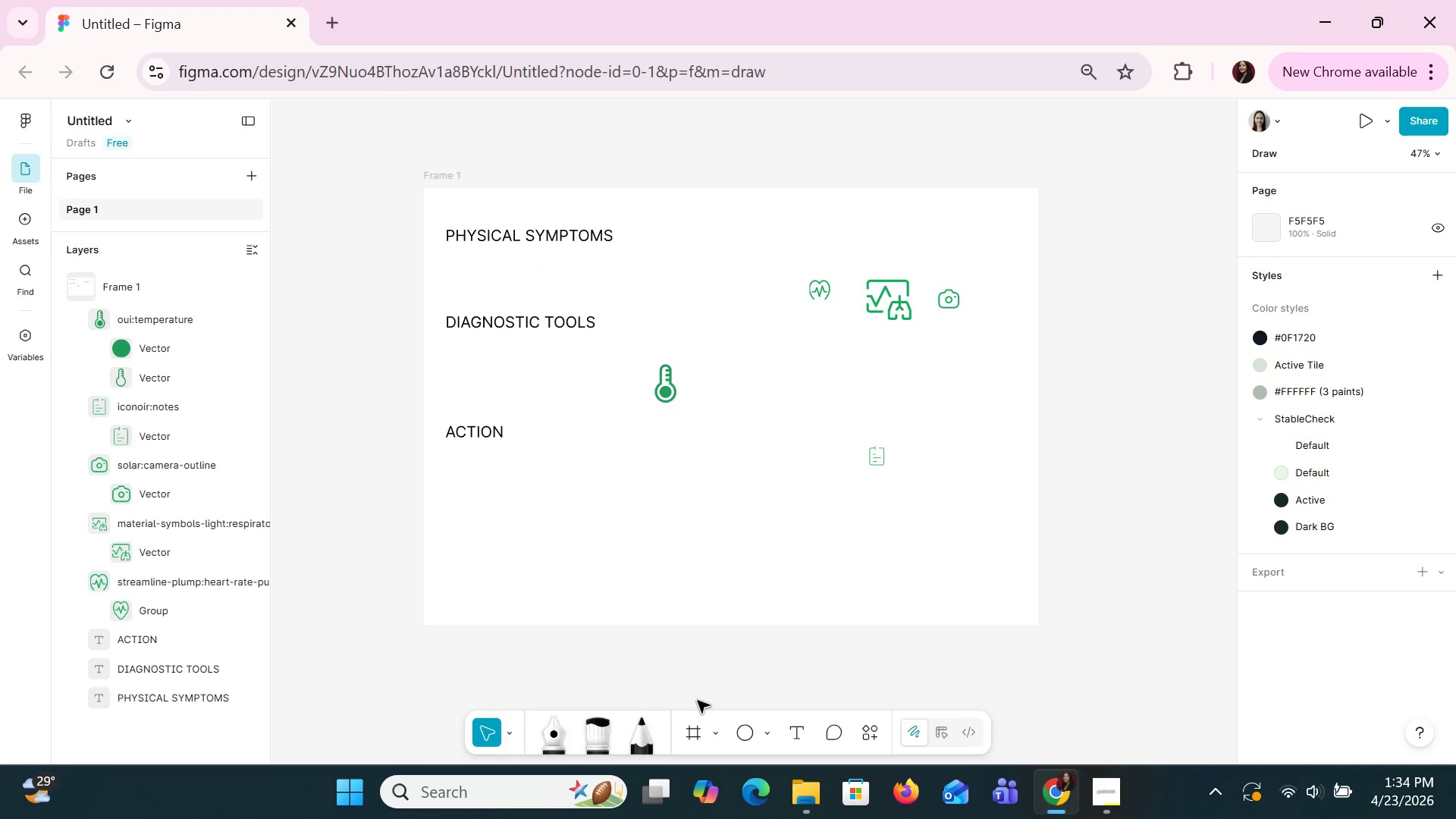 
left_click([698, 722])
 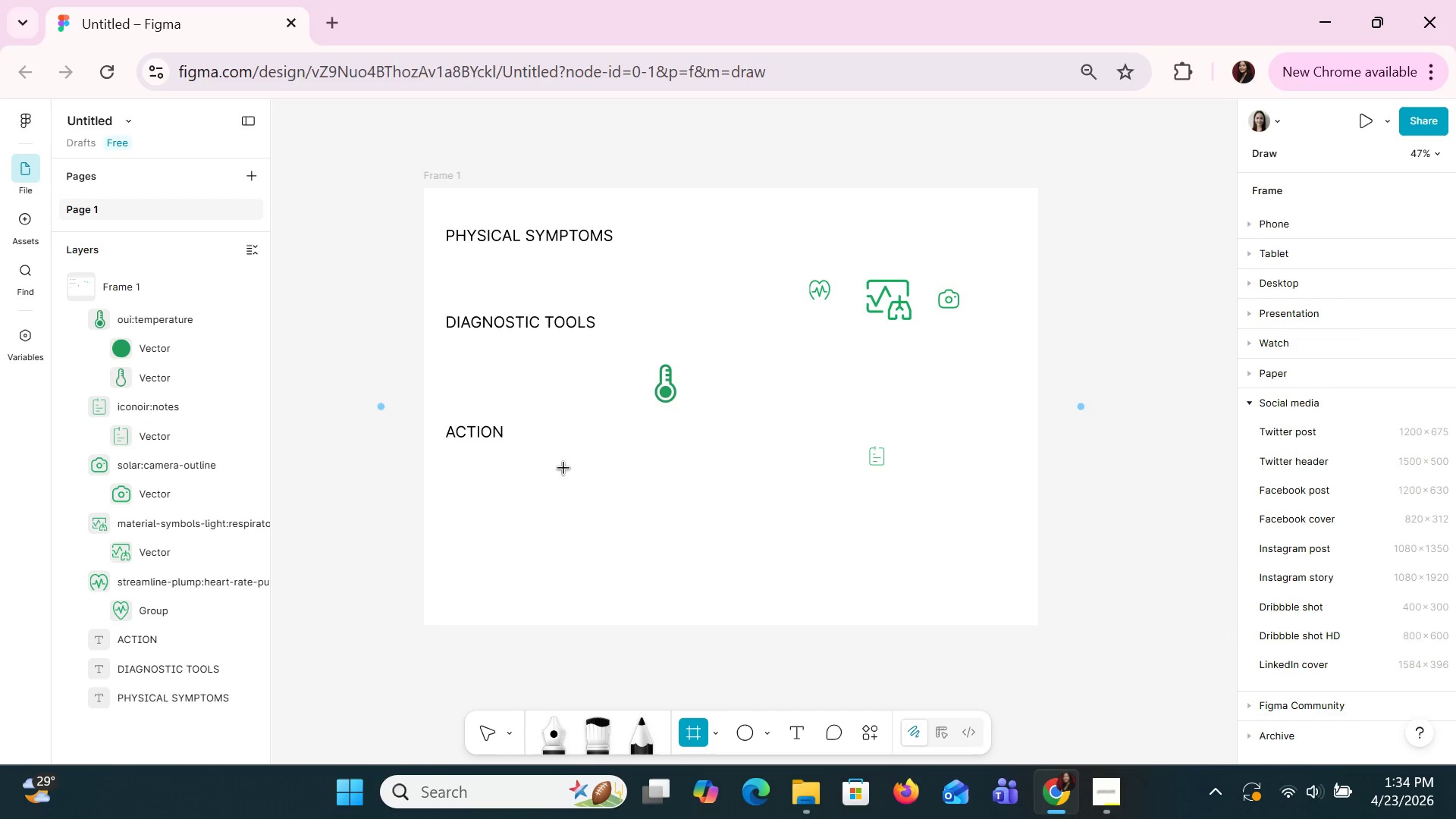 
left_click_drag(start_coordinate=[575, 447], to_coordinate=[653, 522])
 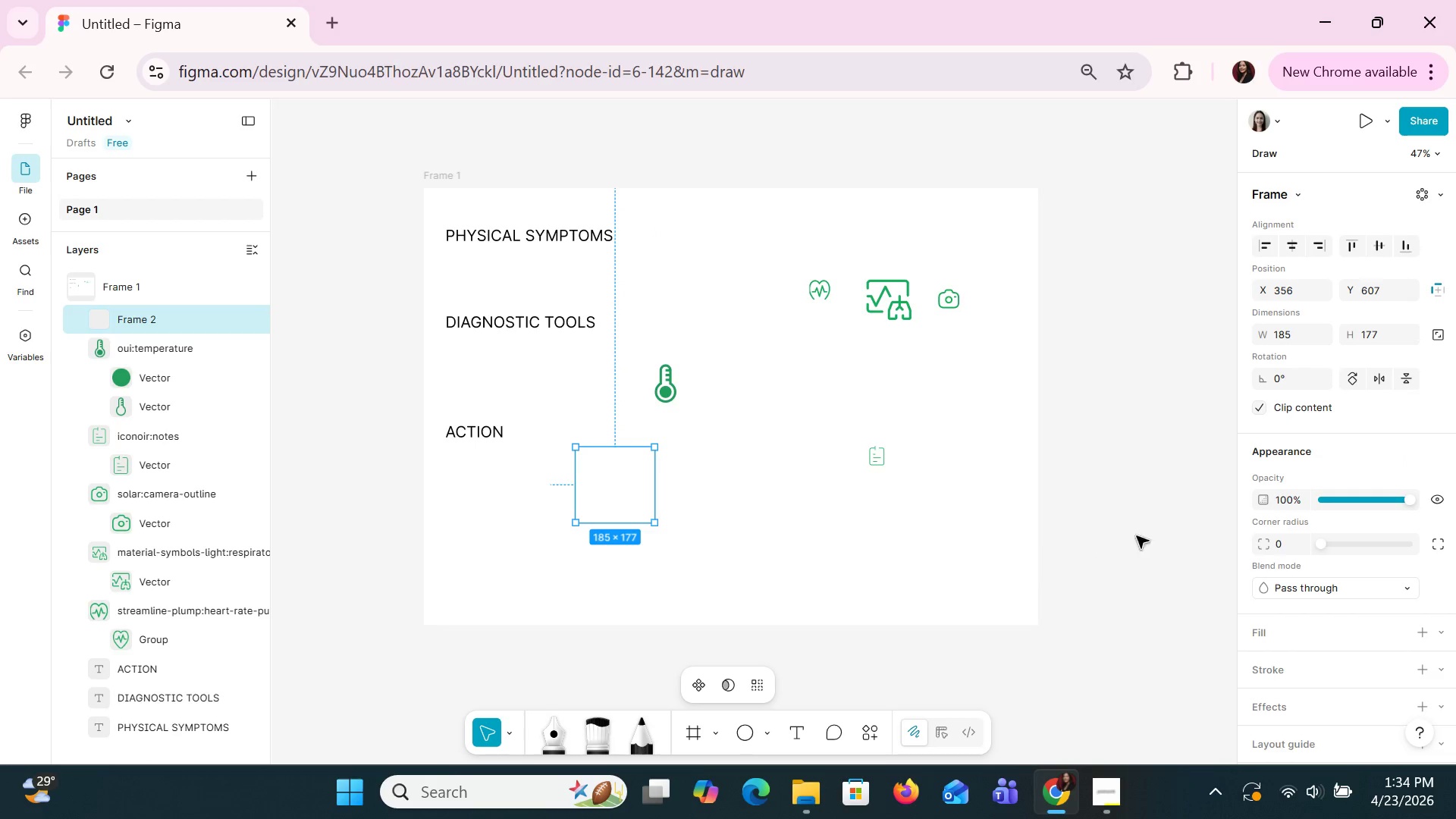 
left_click([1294, 330])
 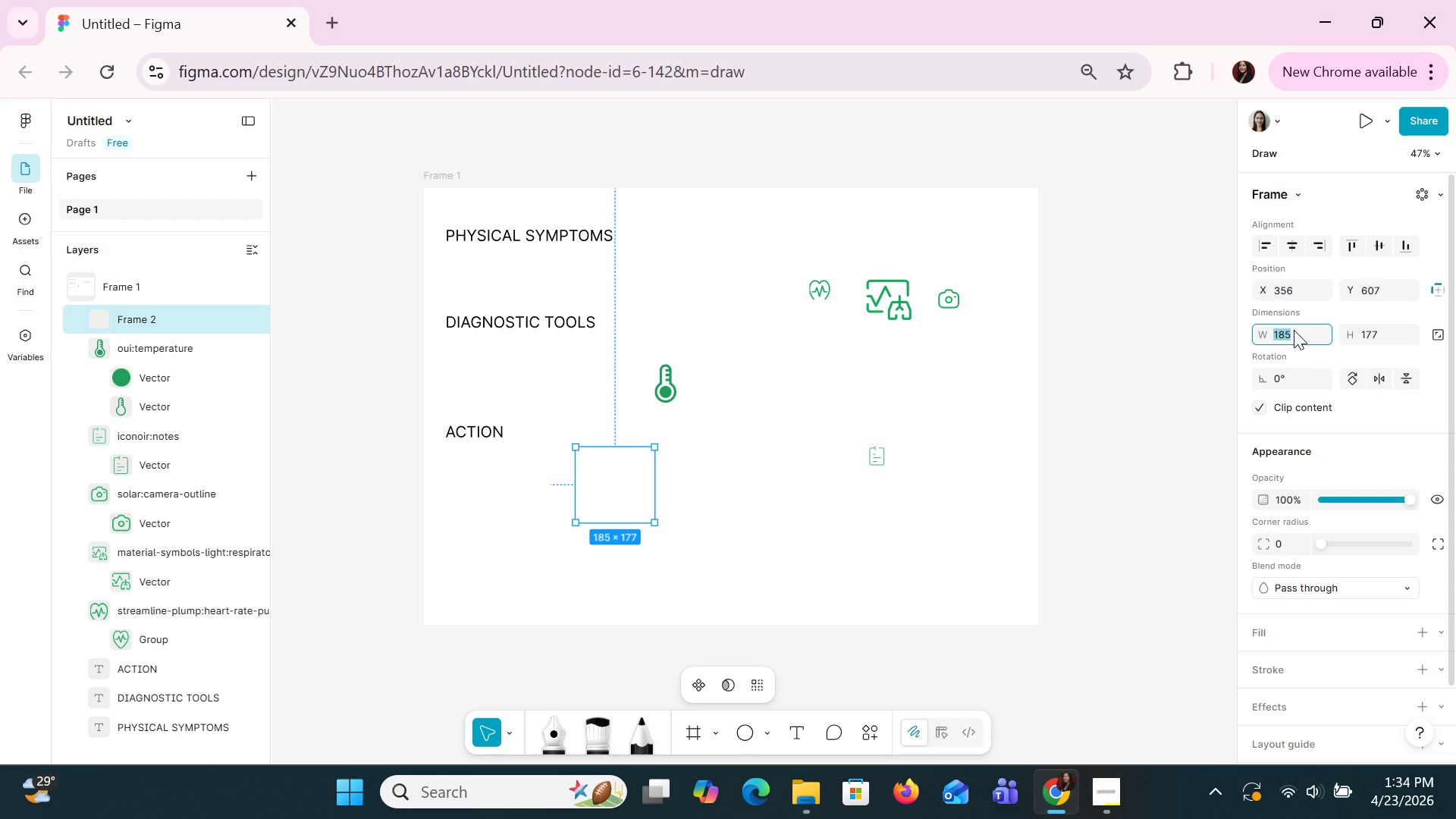 
type(64)
 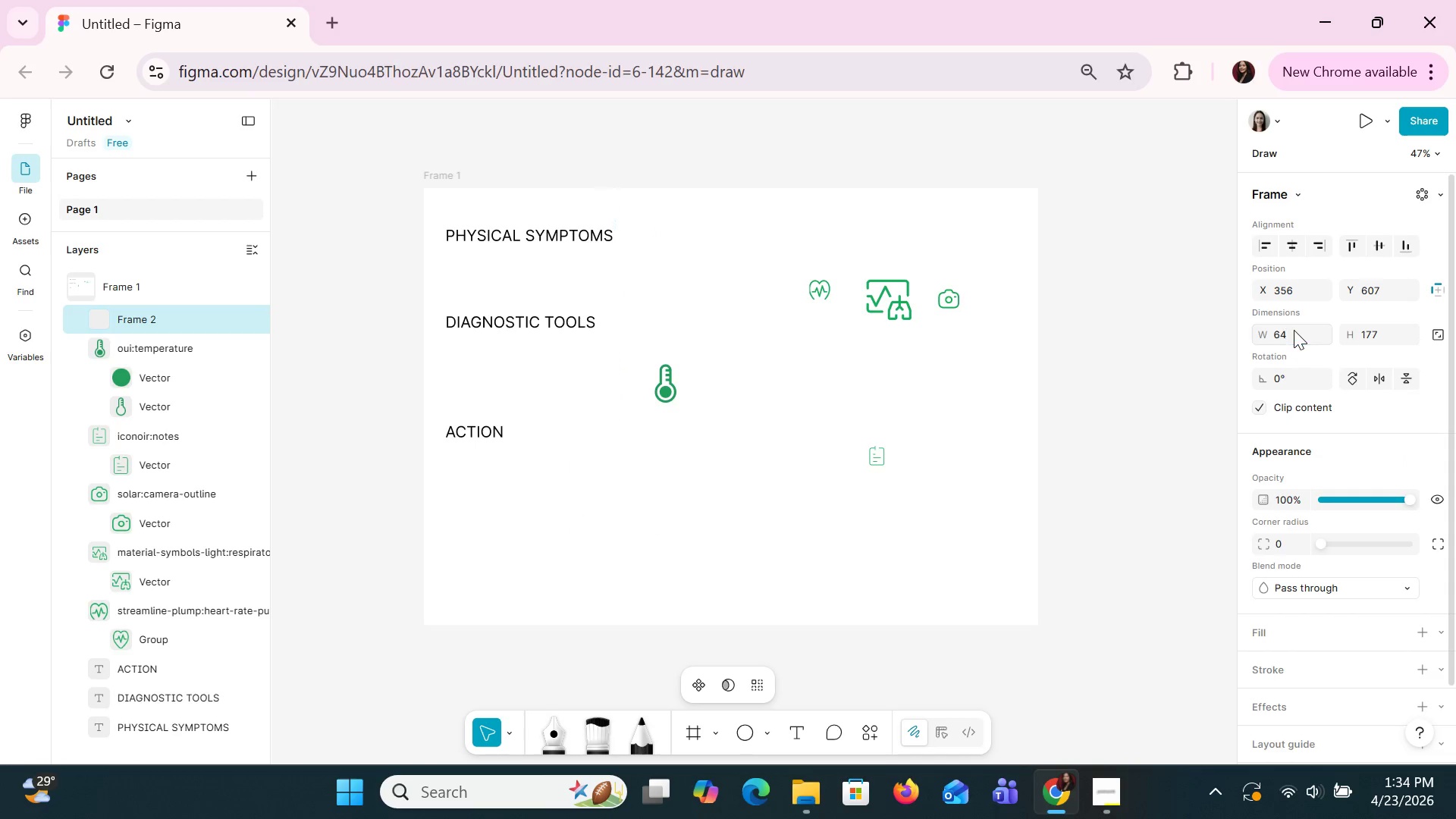 
key(Enter)
 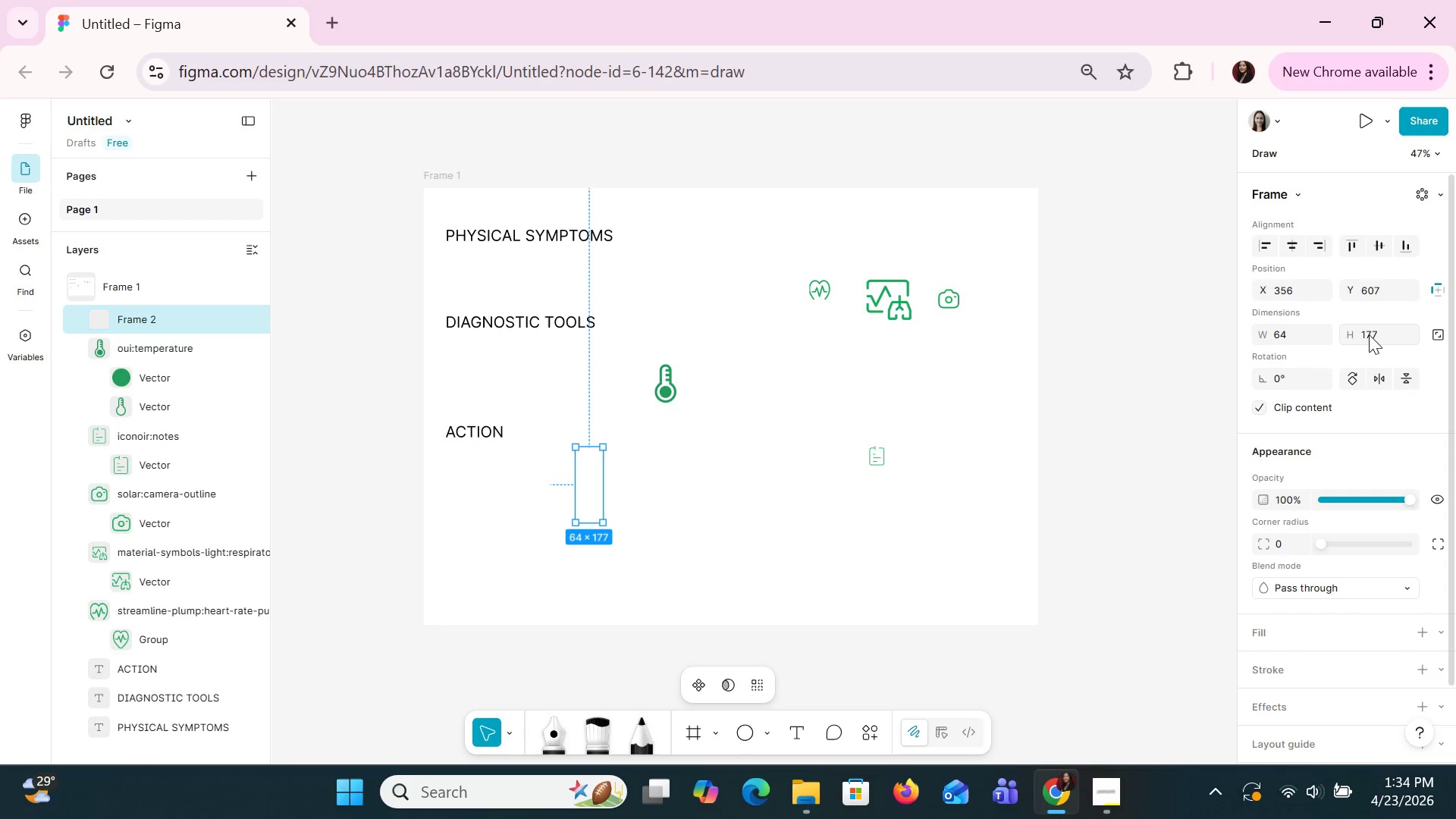 
left_click([1370, 337])
 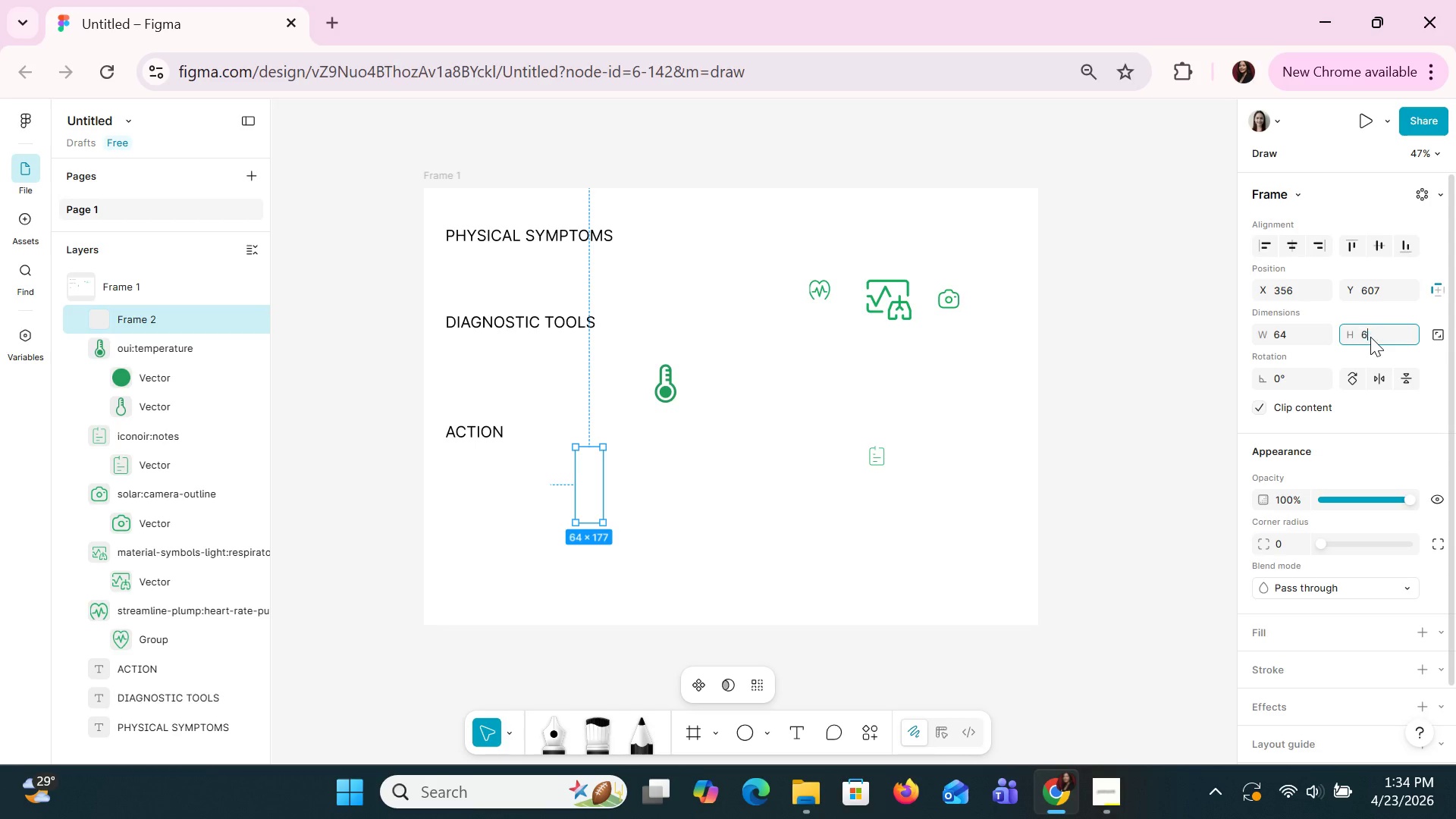 
type(64)
 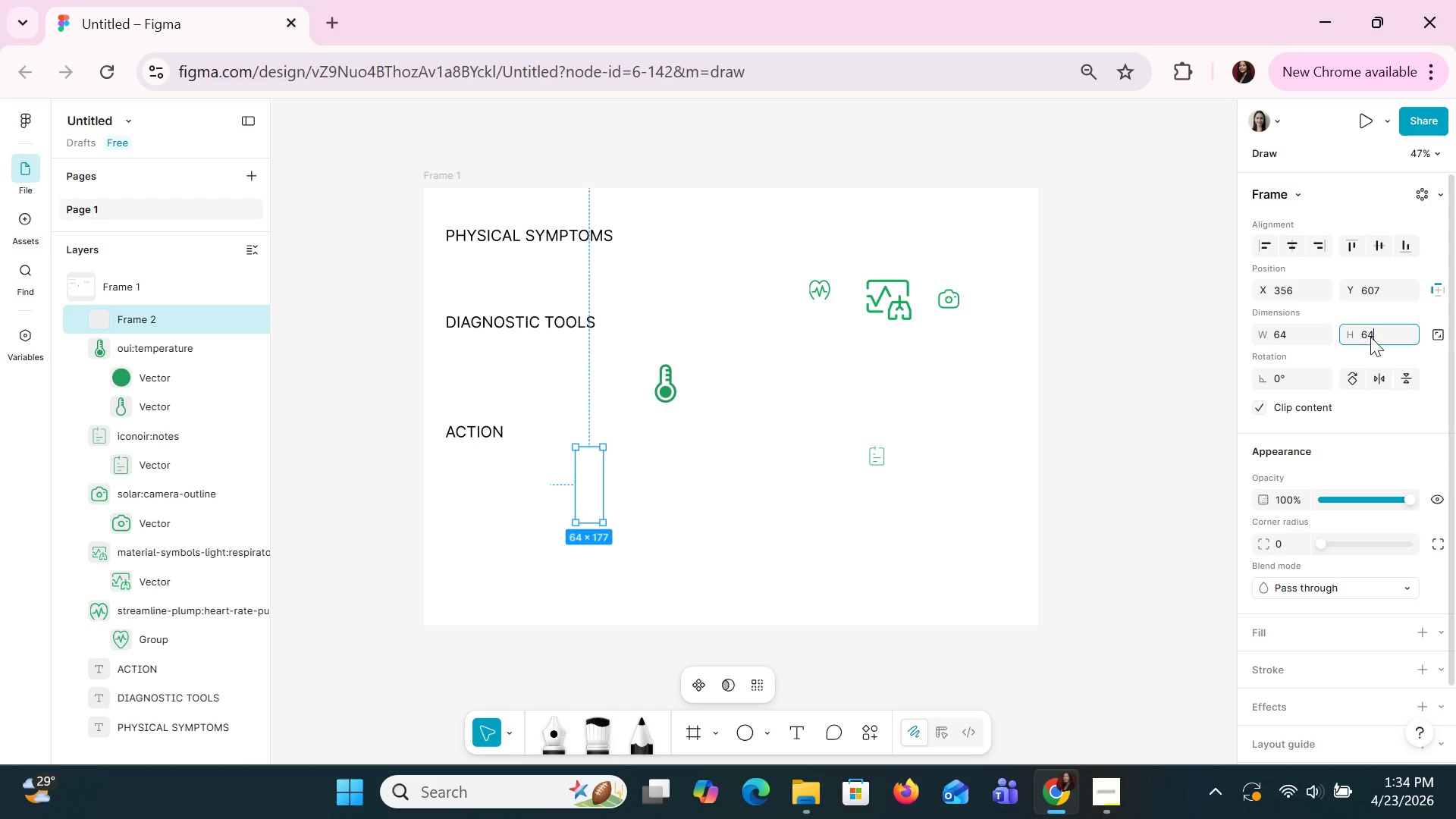 
key(Enter)
 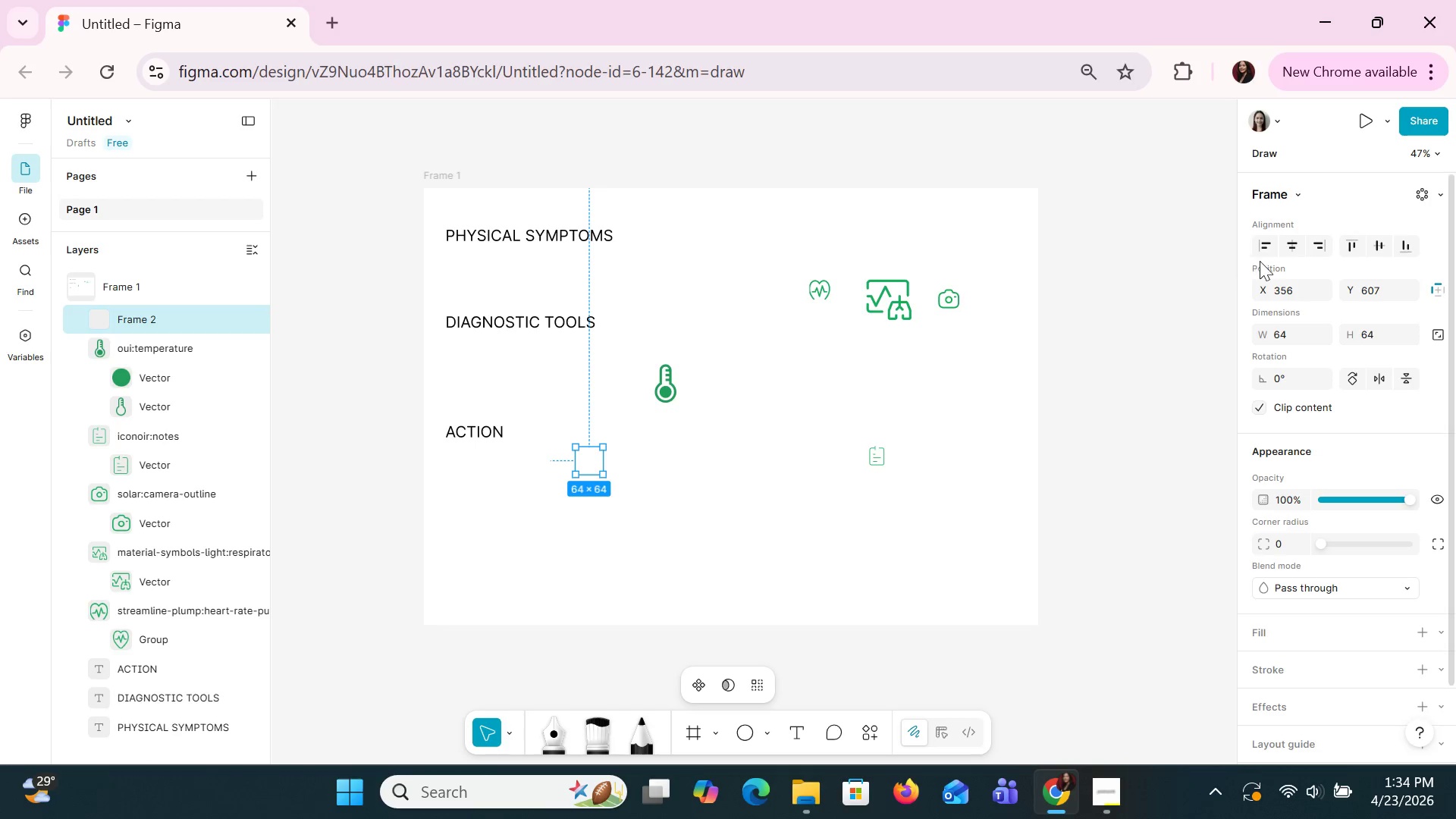 
left_click([1292, 329])
 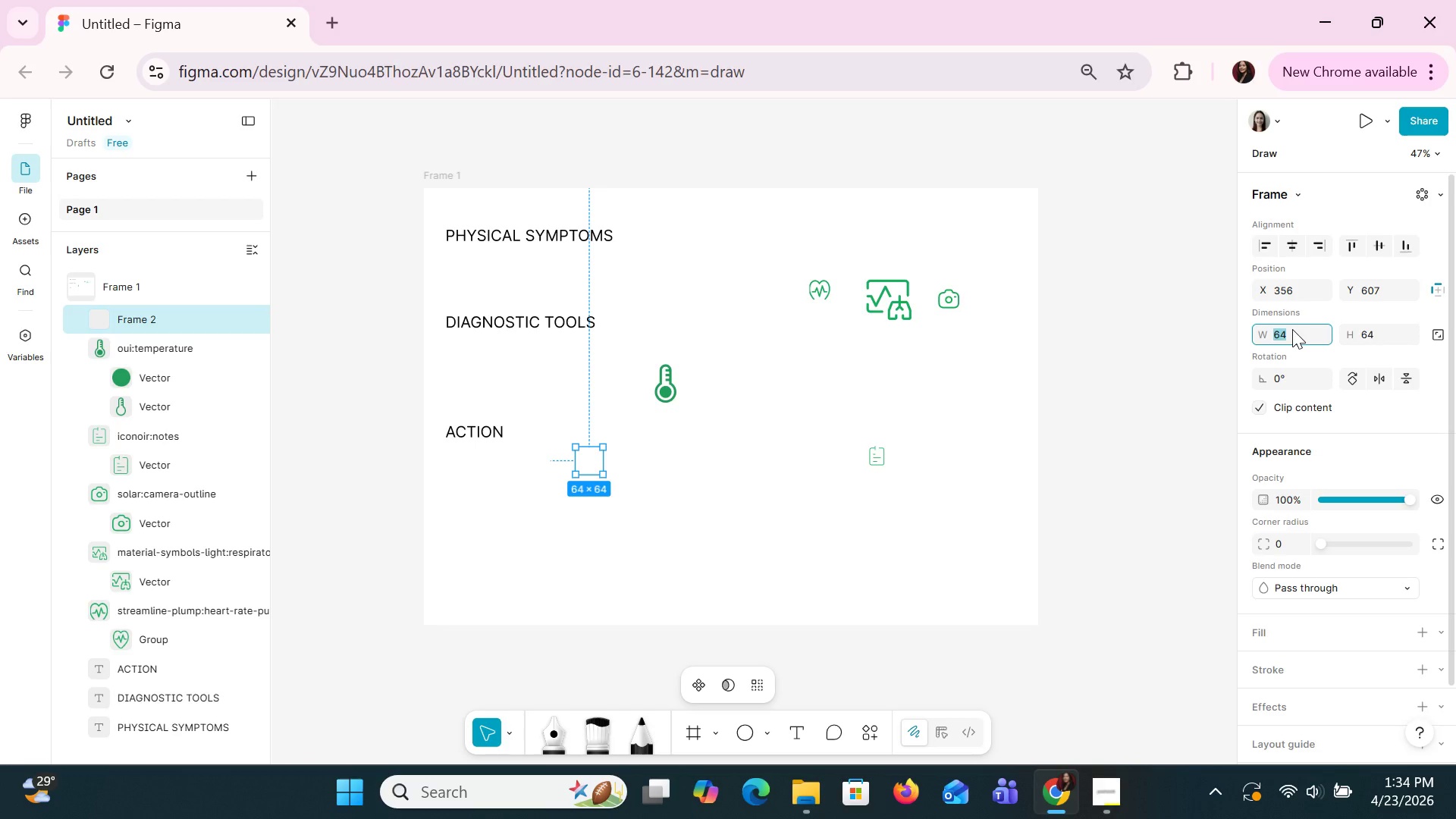 
type(120)
 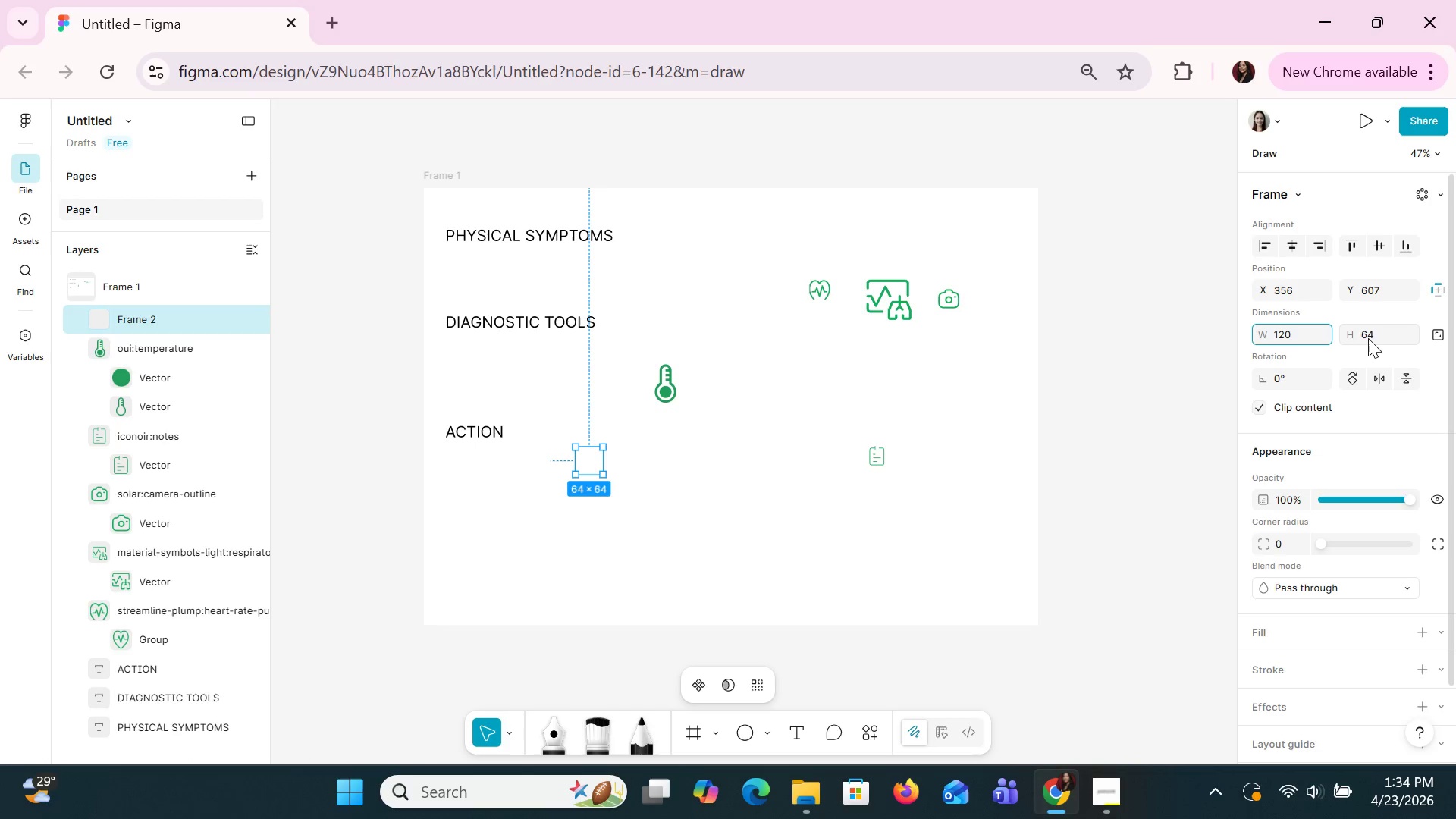 
left_click([1373, 338])
 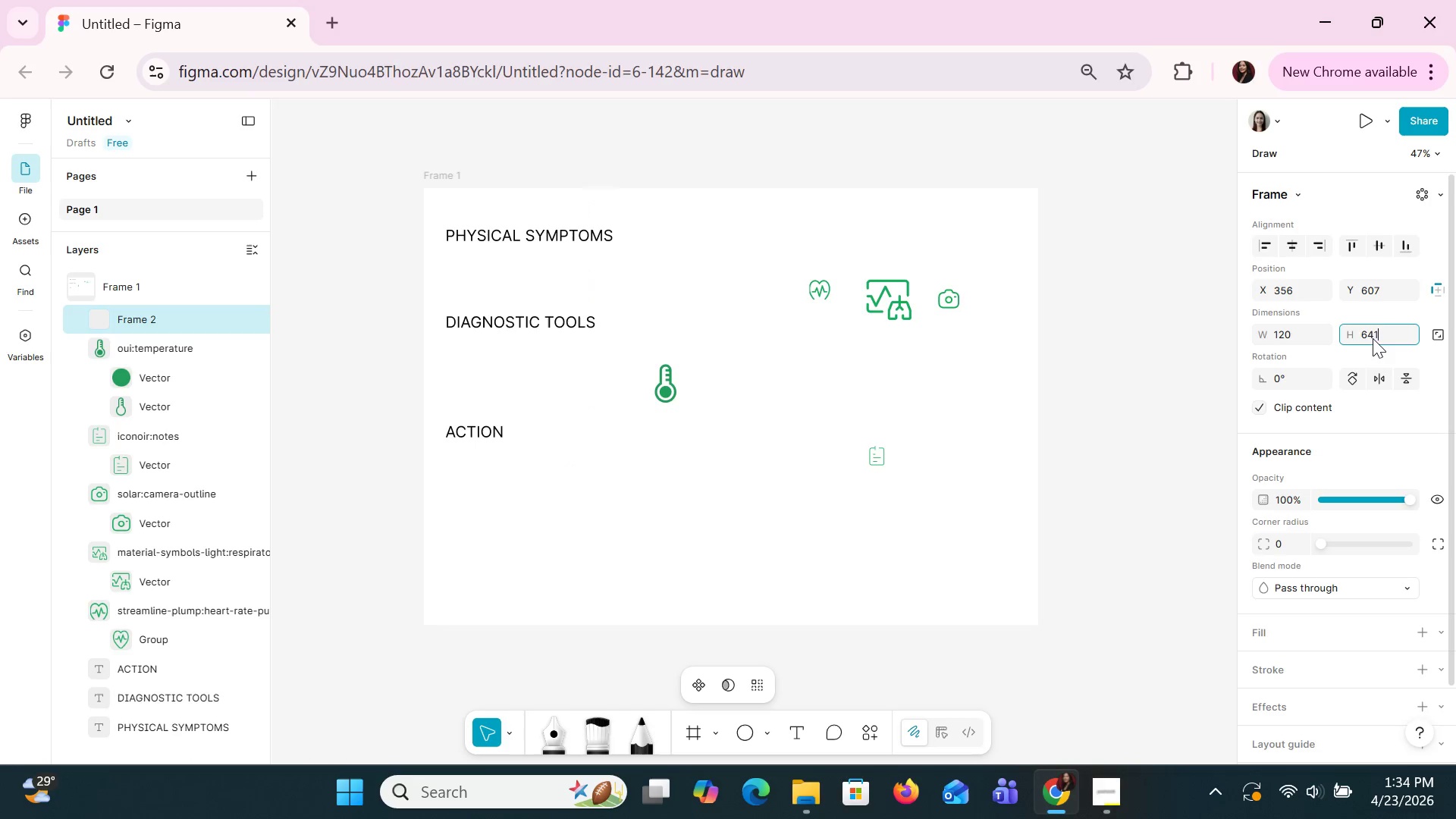 
type(12120)
 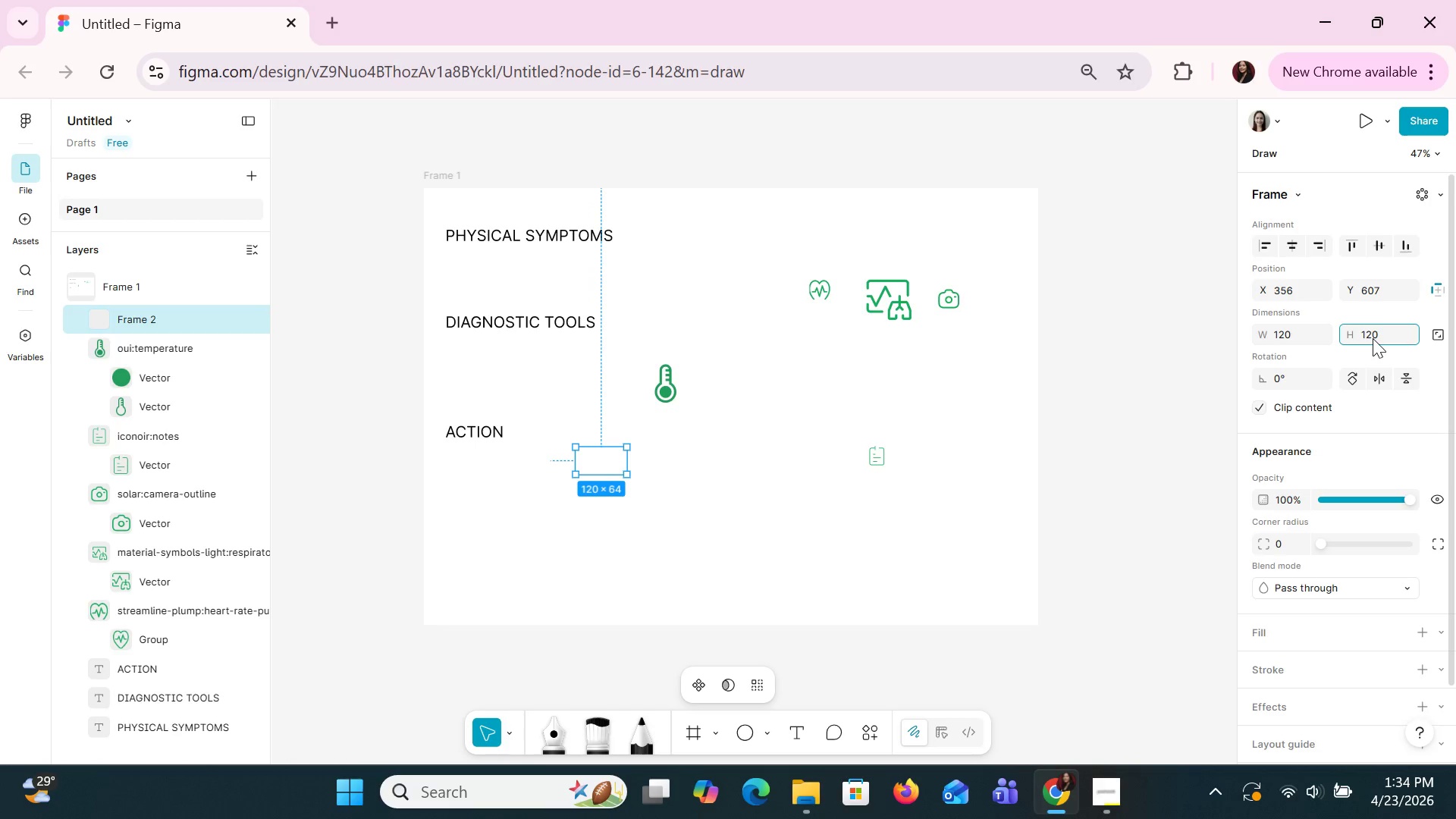 
key(Enter)
 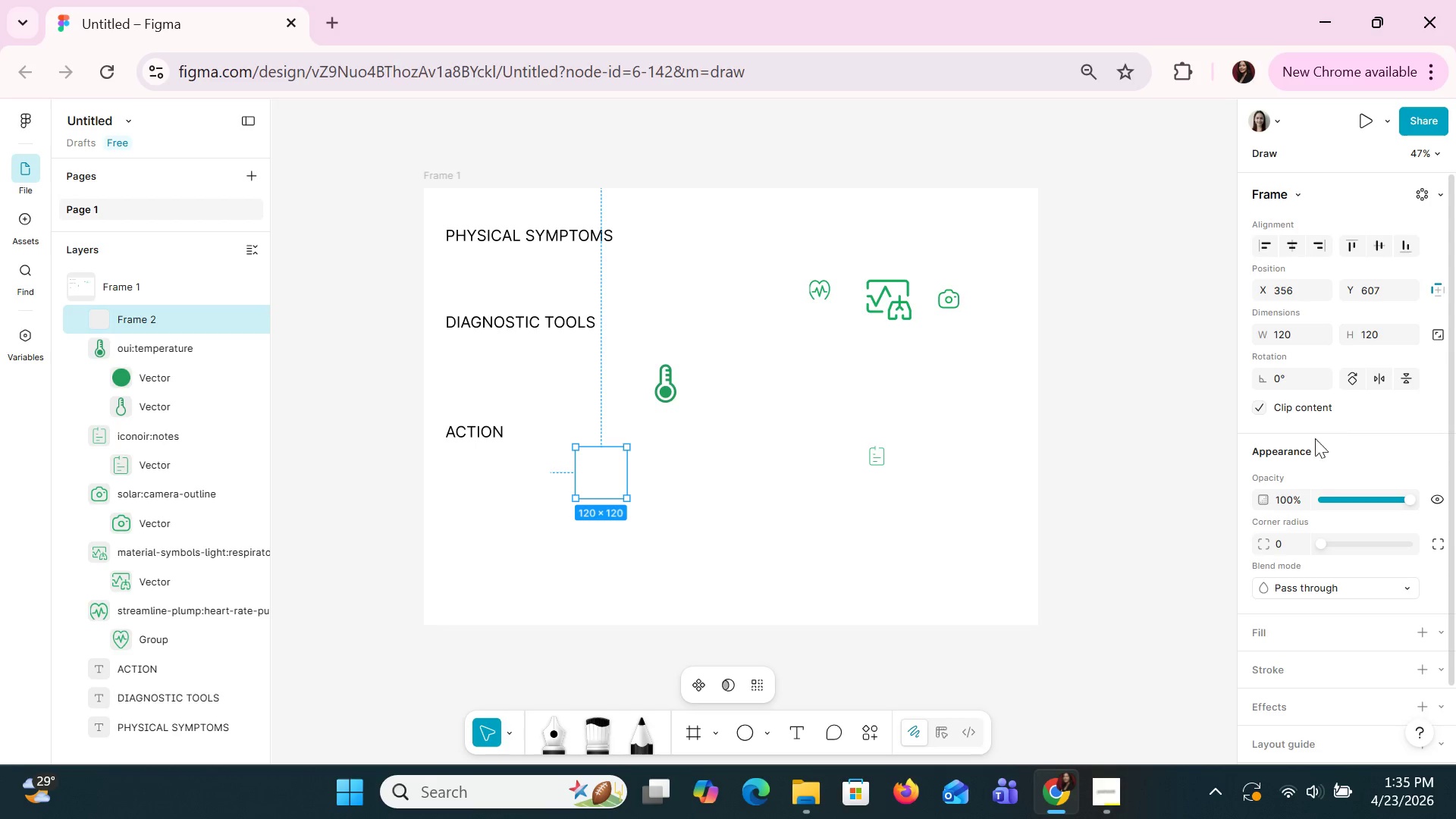 
left_click([1262, 637])
 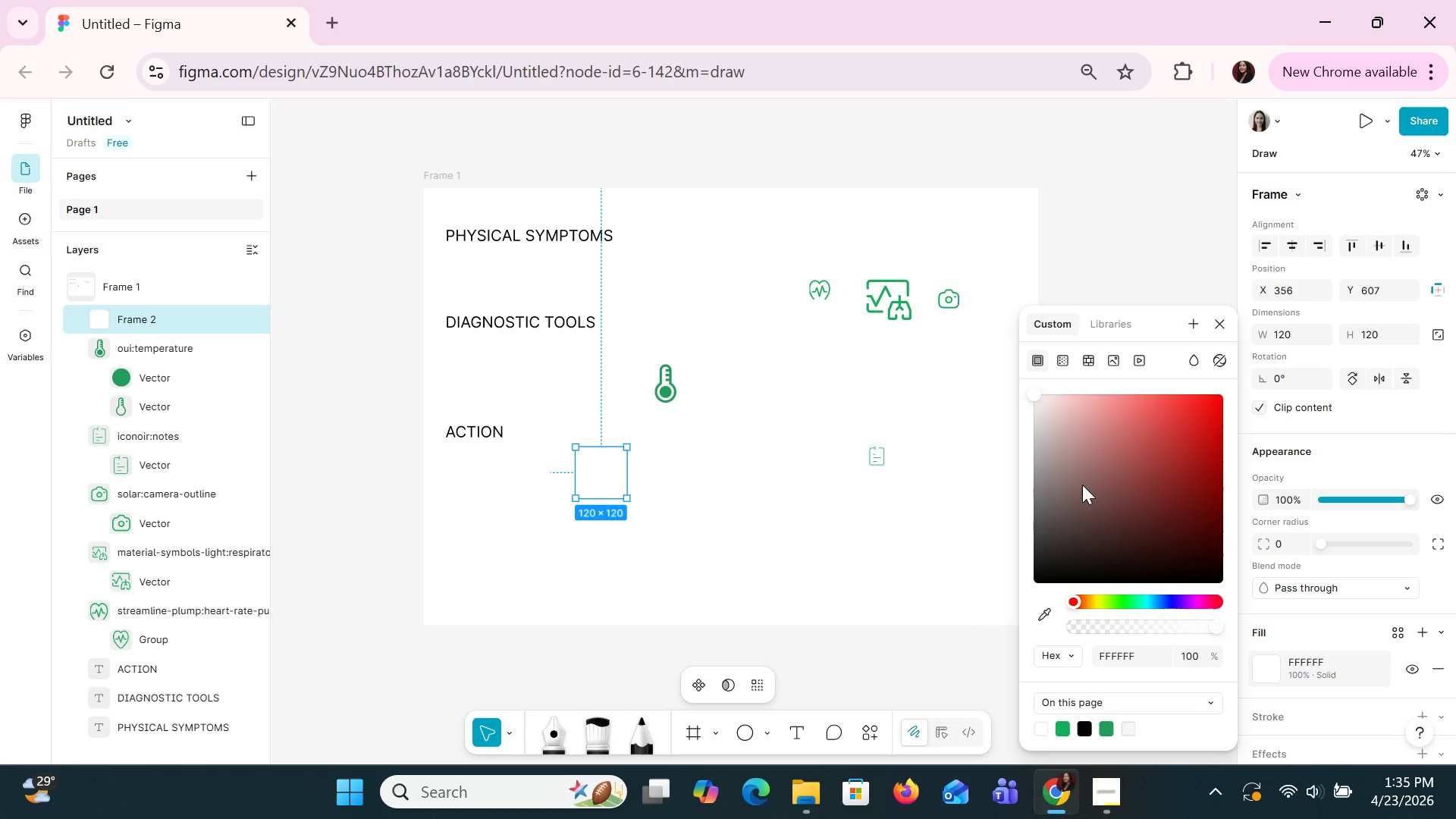 
left_click([1065, 453])
 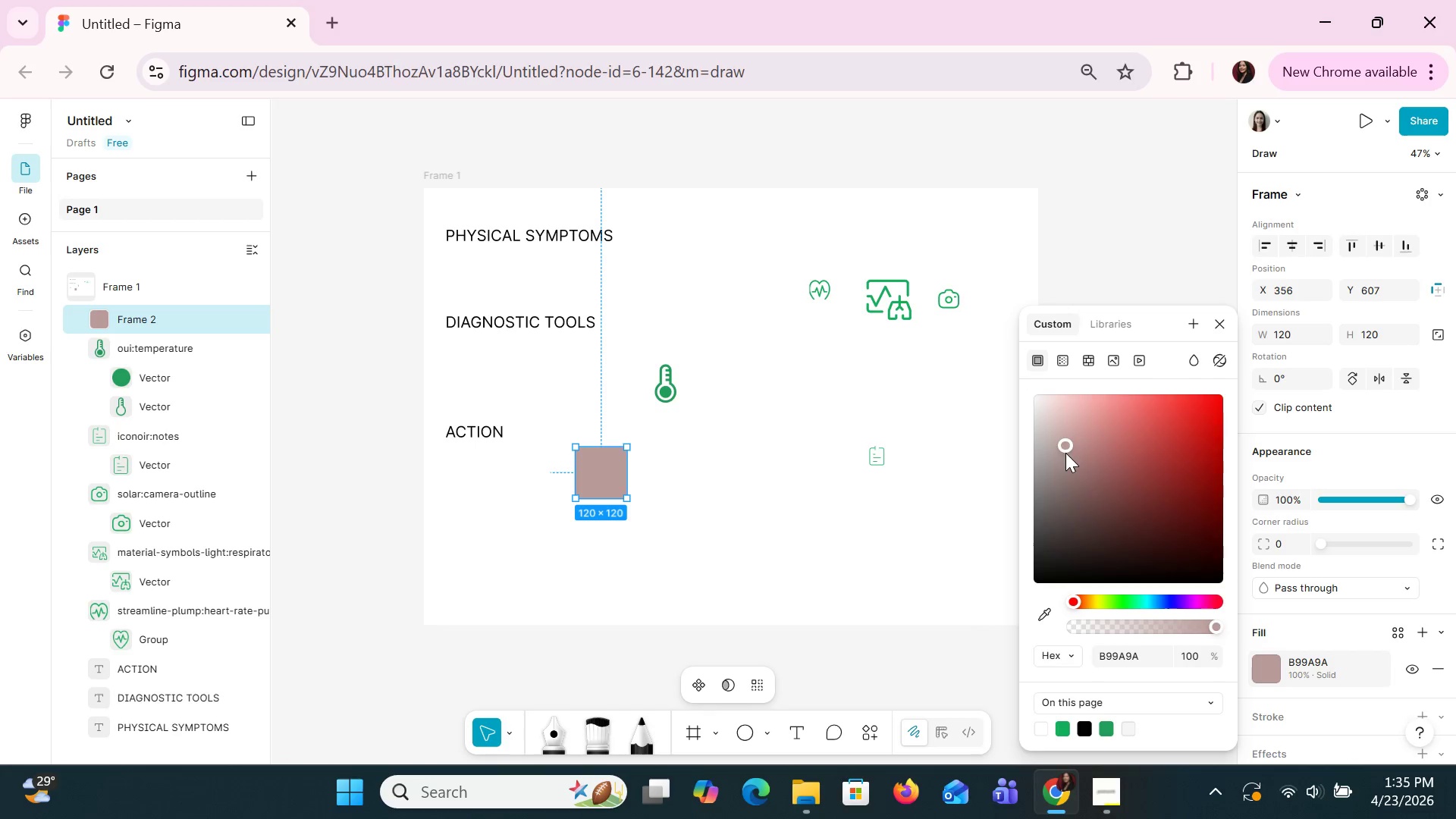 
wait(5.25)
 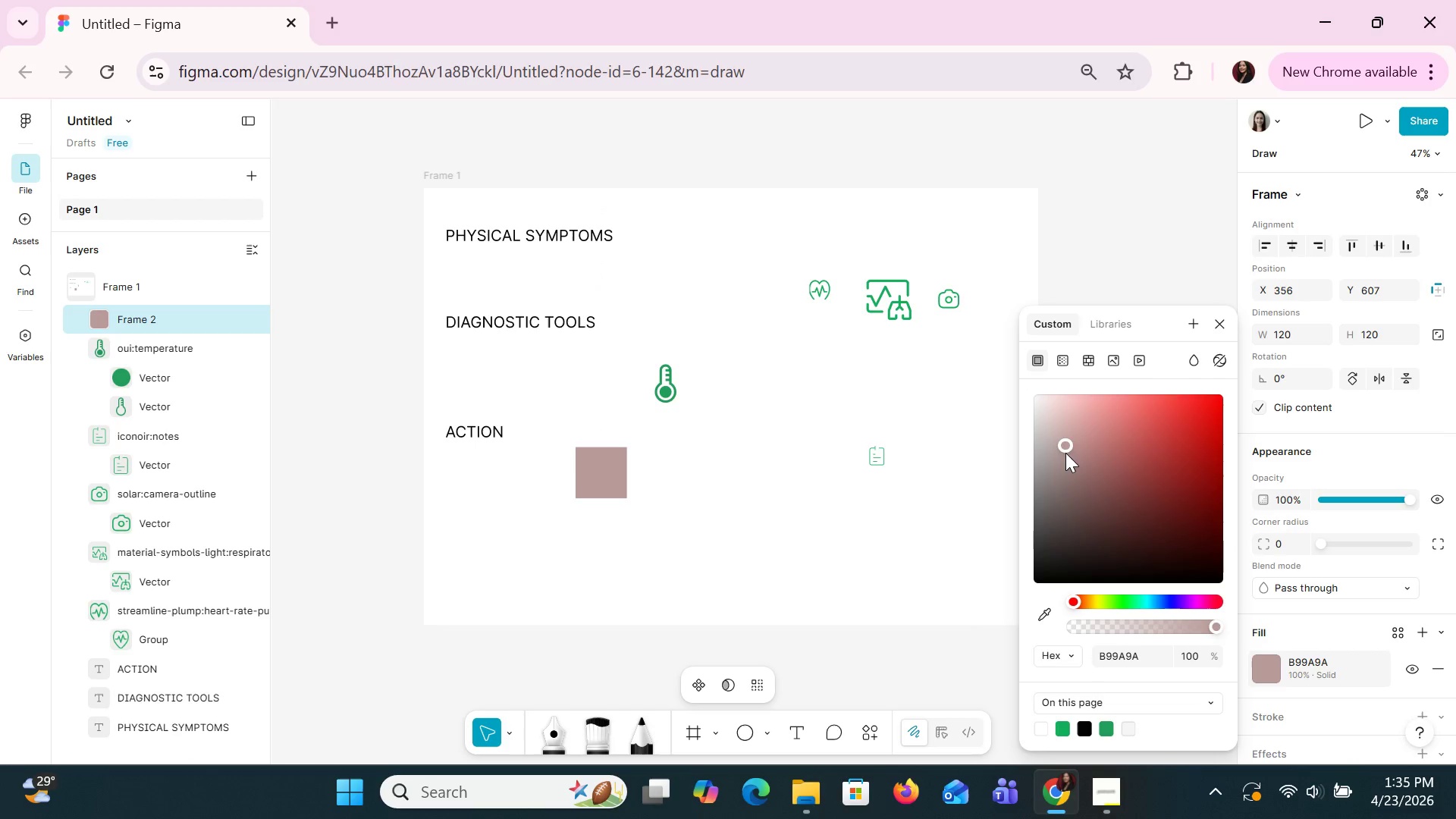 
left_click([1220, 330])
 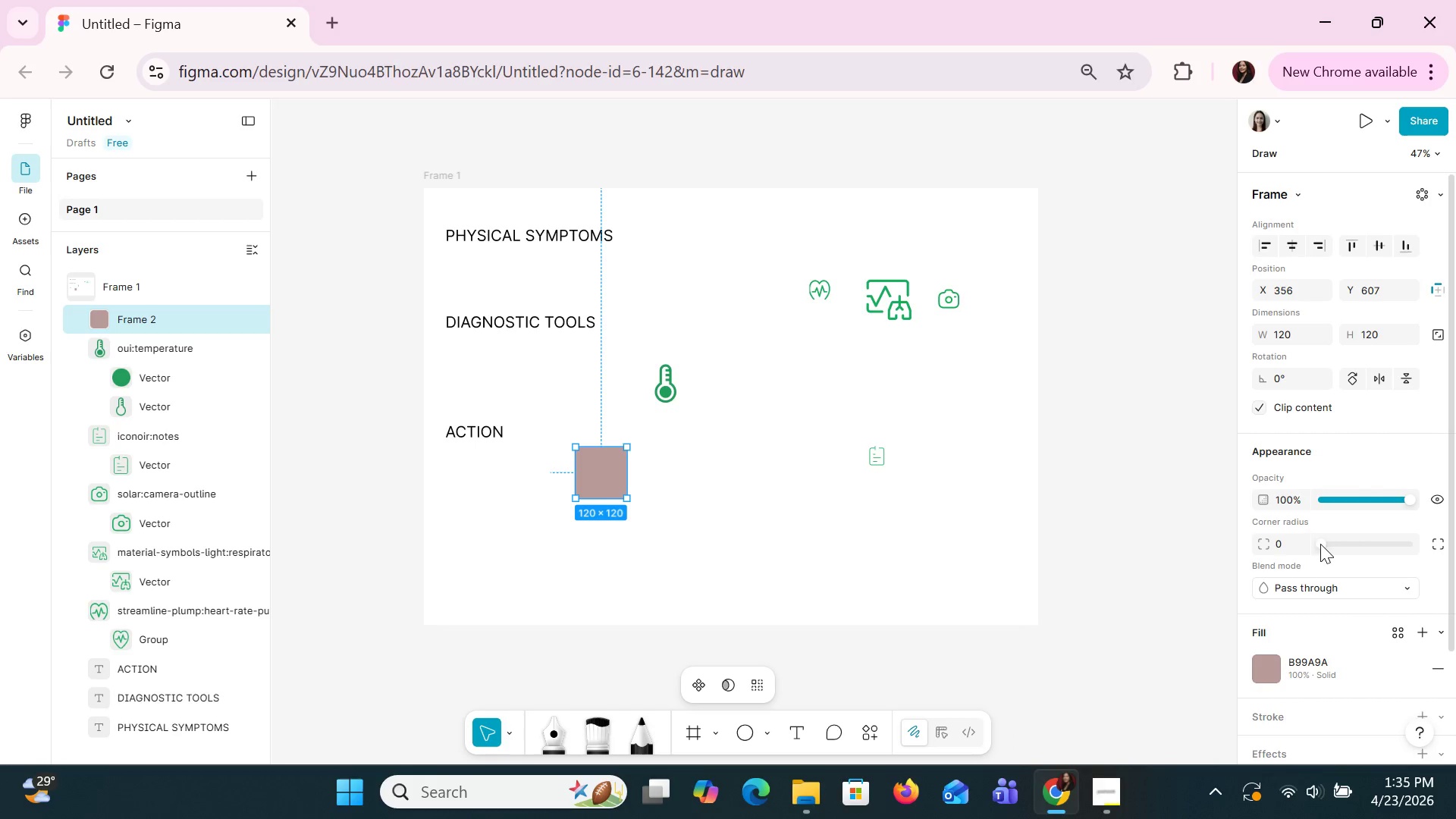 
left_click([1274, 544])
 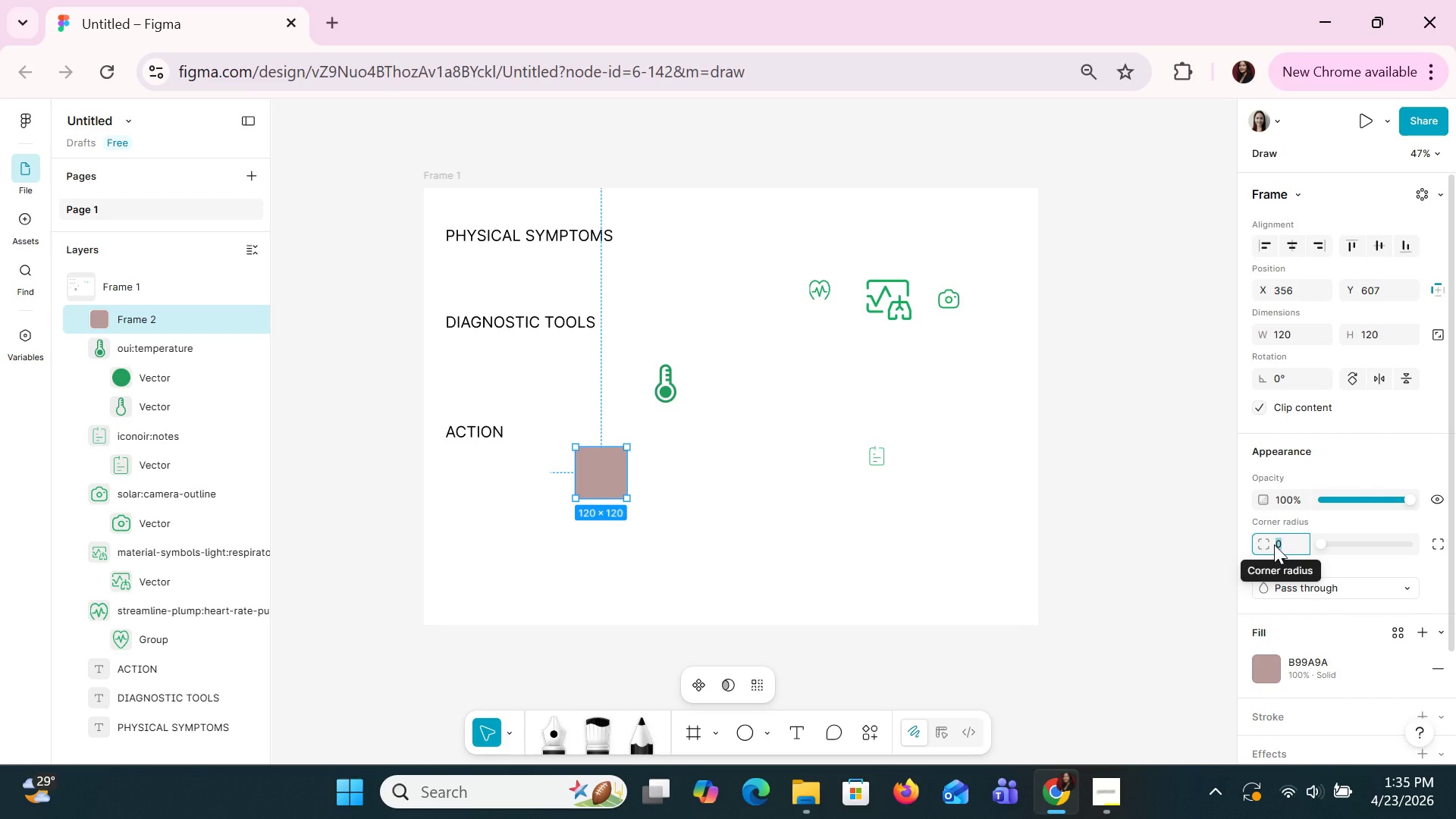 
key(4)
 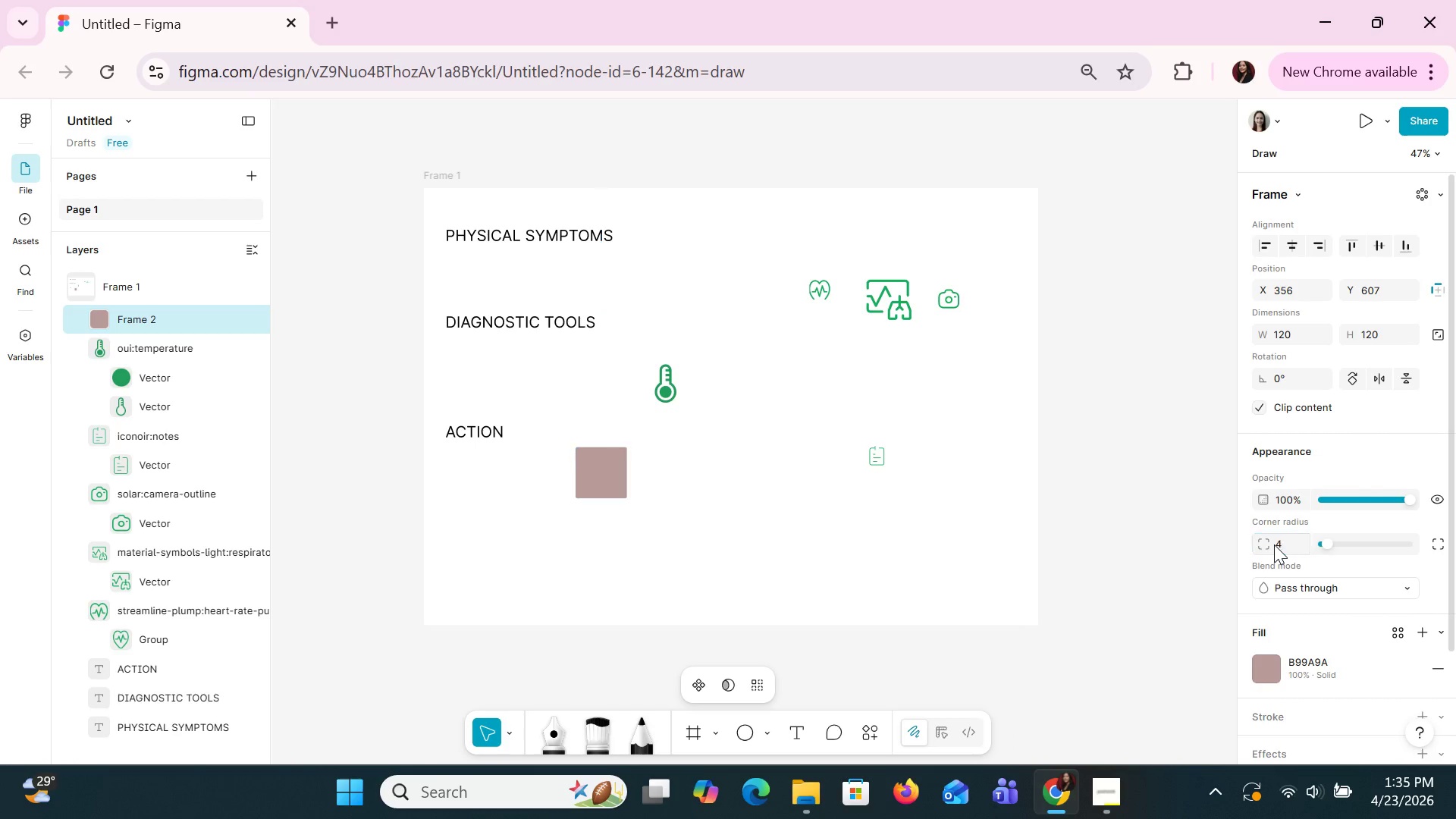 
key(Enter)
 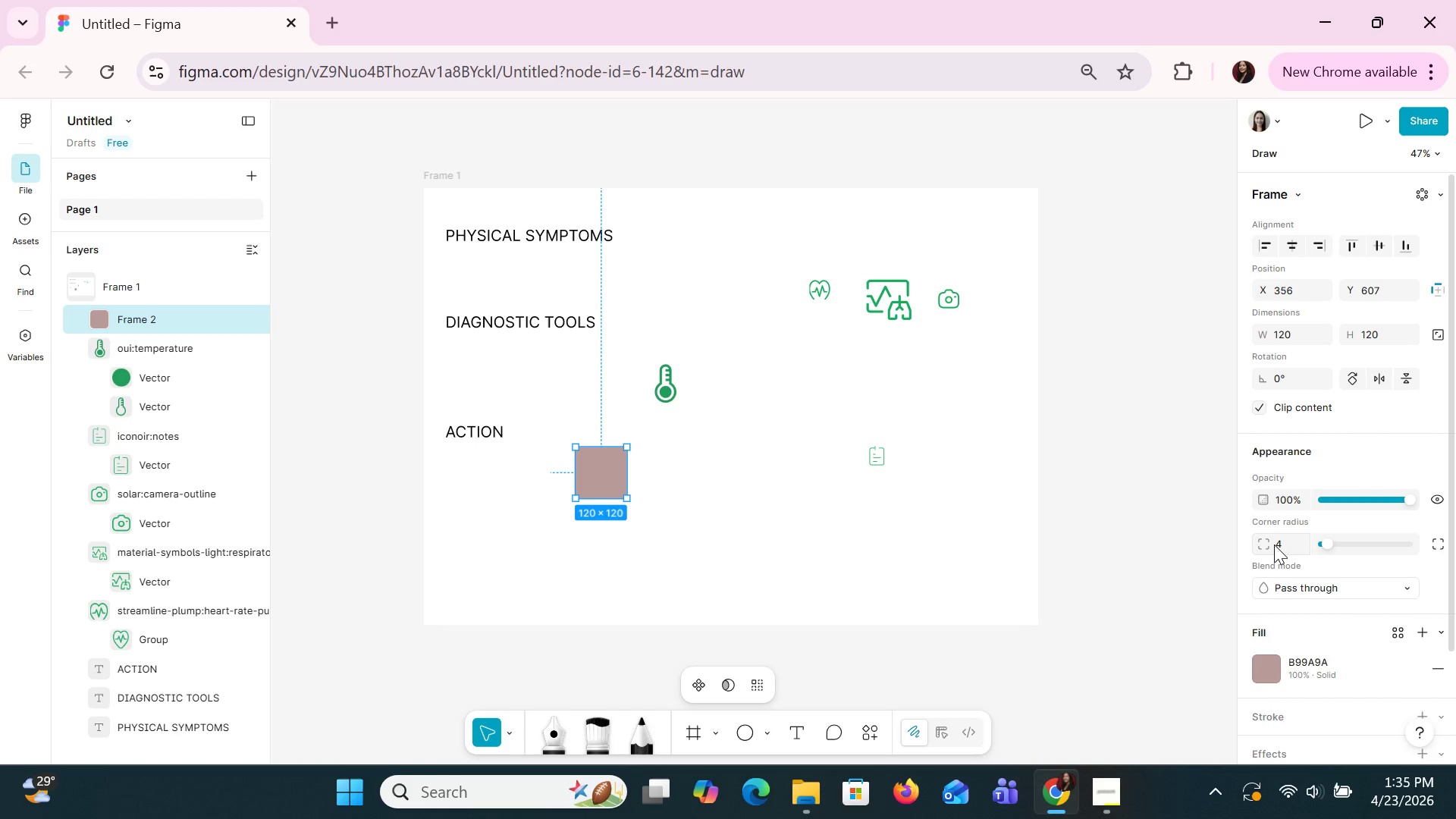 
wait(5.05)
 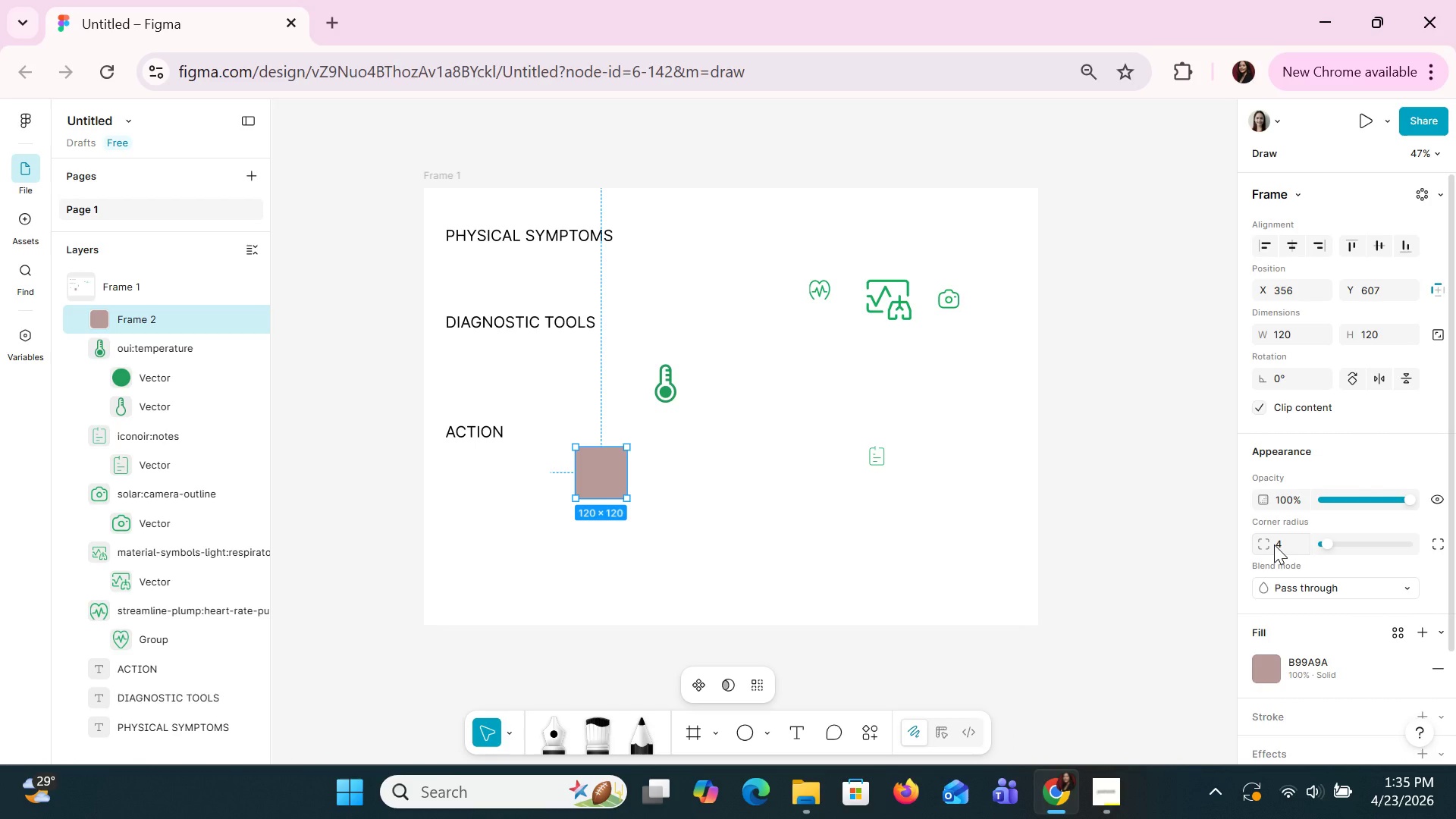 
key(Shift+A)
 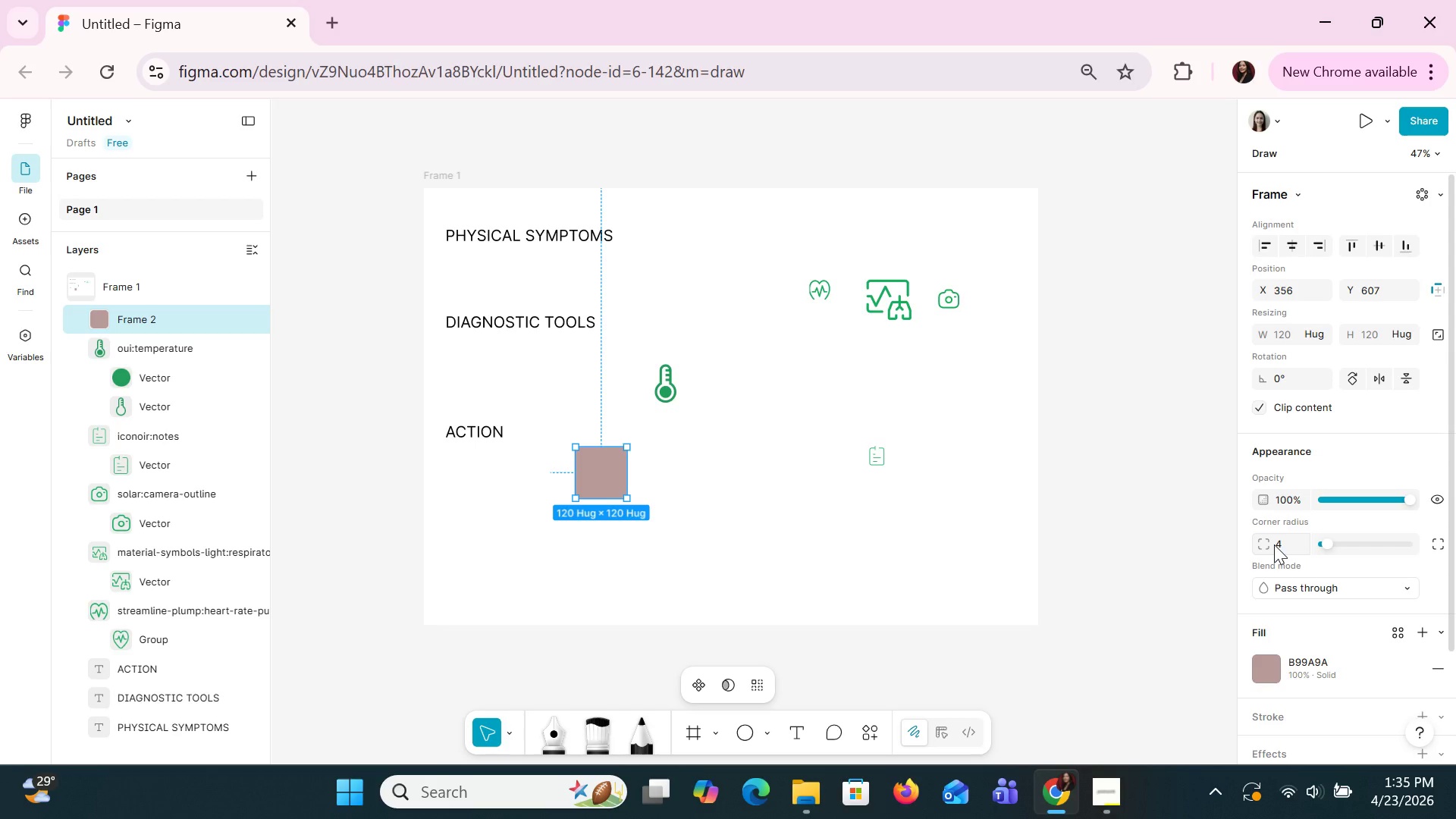 
wait(15.44)
 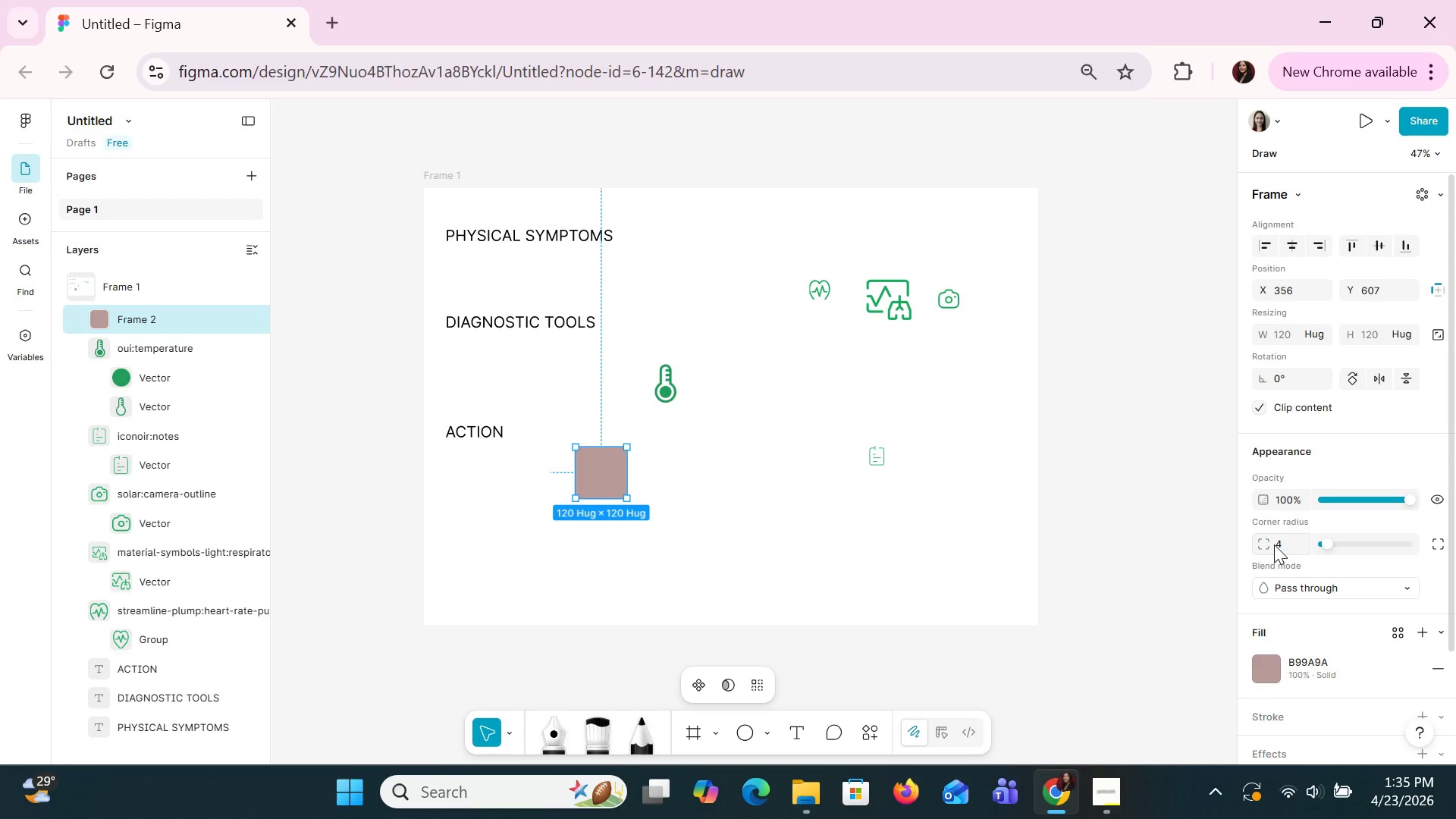 
left_click_drag(start_coordinate=[675, 390], to_coordinate=[613, 479])
 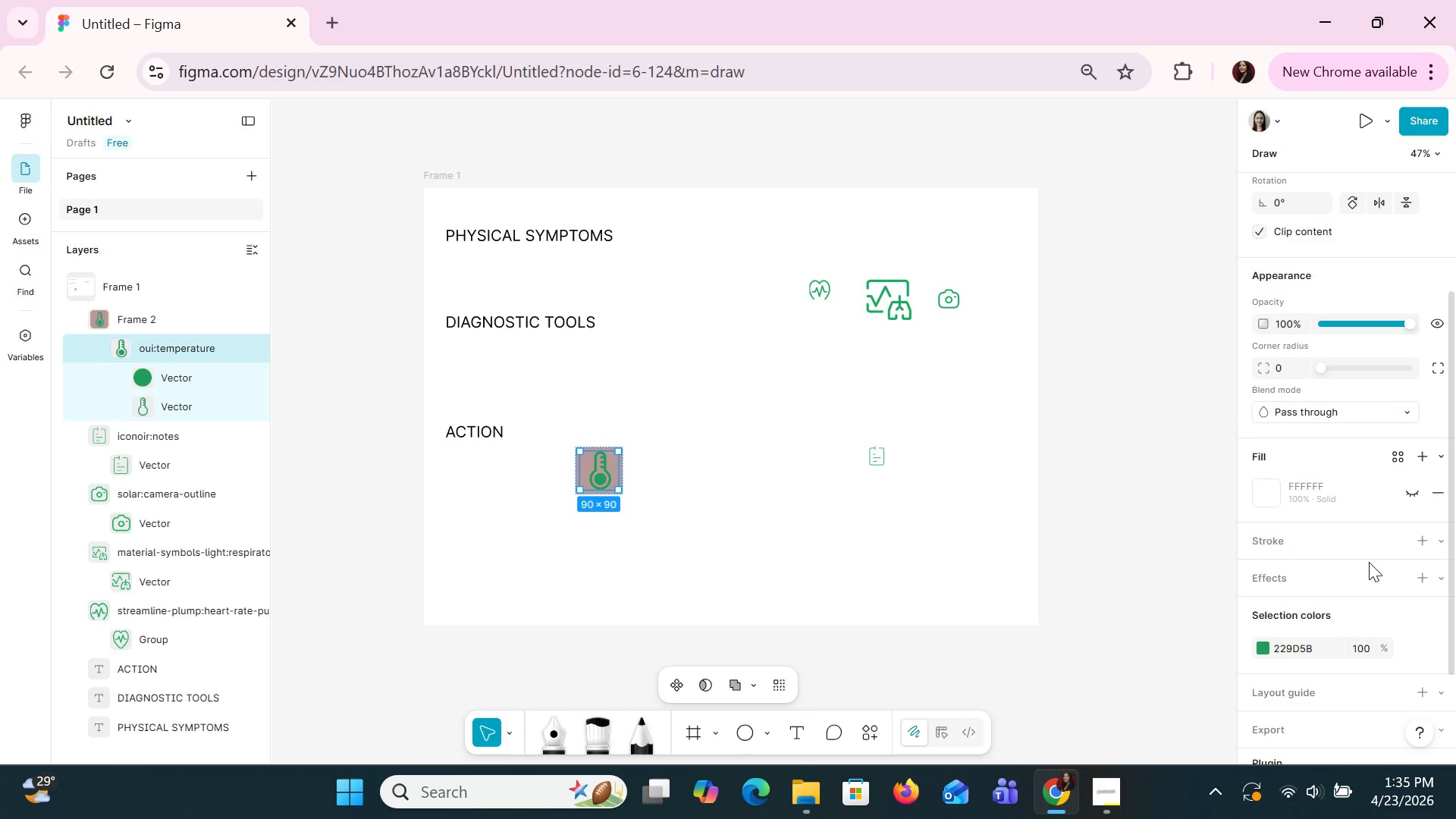 
wait(17.88)
 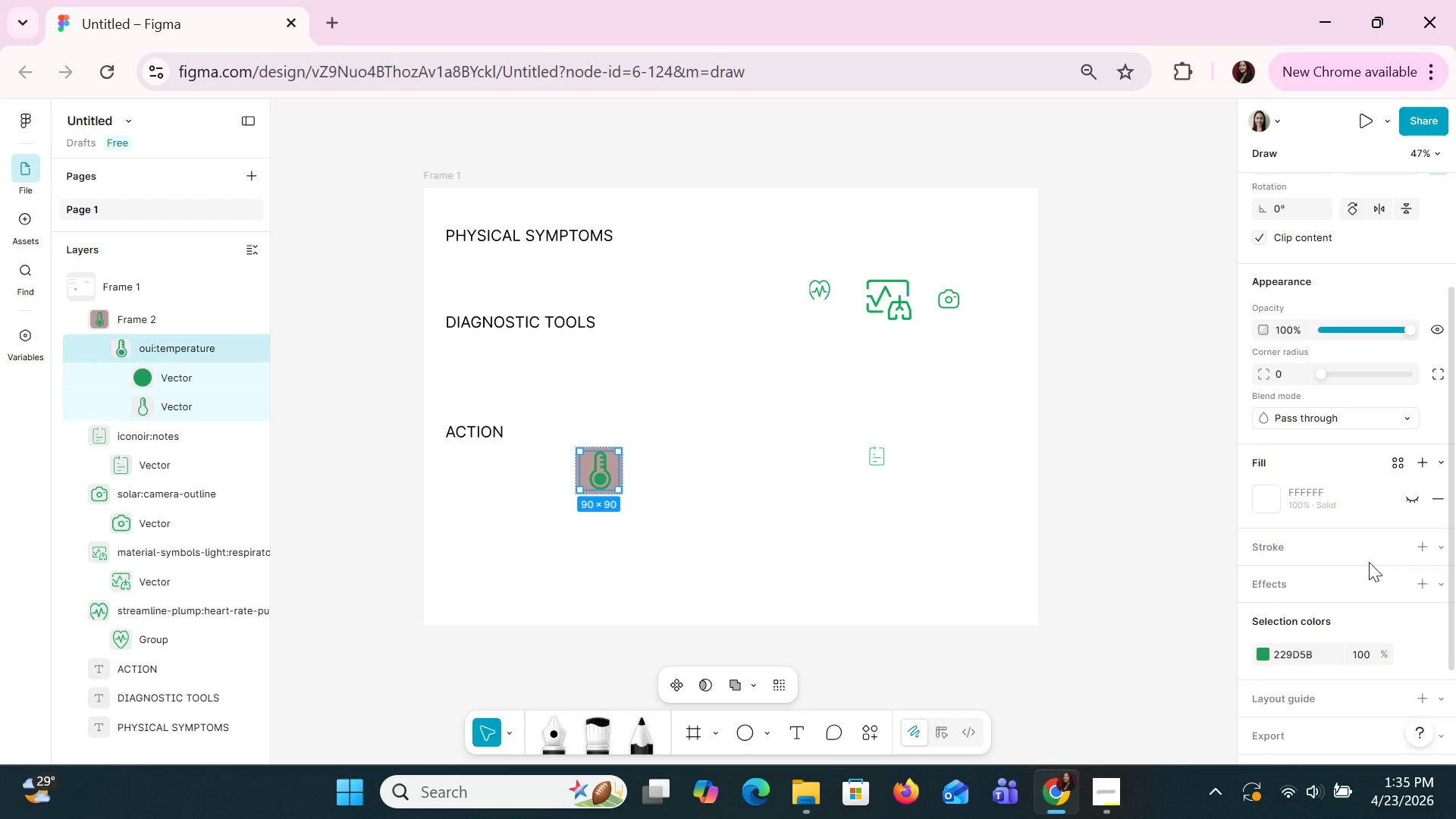 
key(Shift+A)
 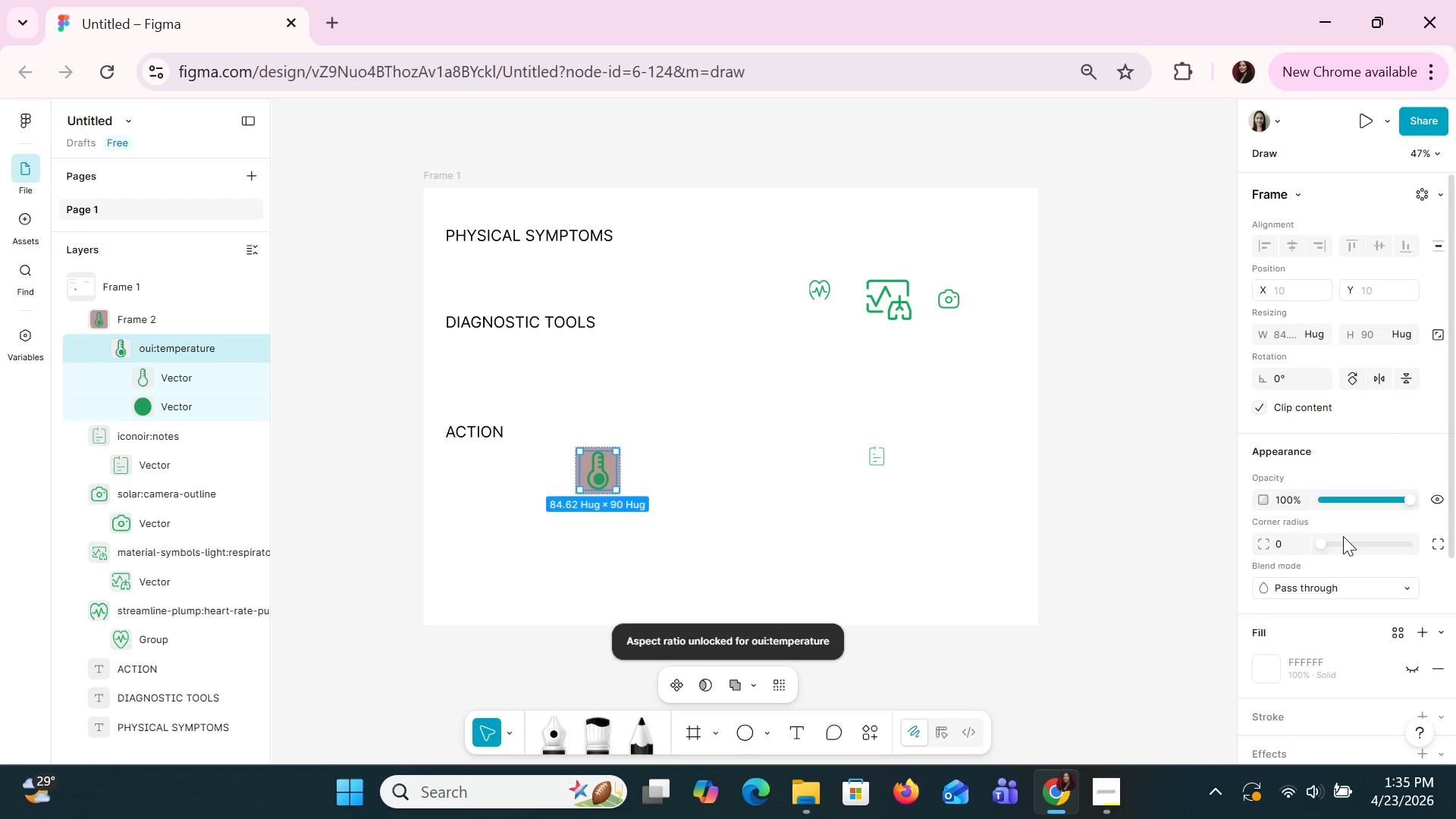 
wait(6.81)
 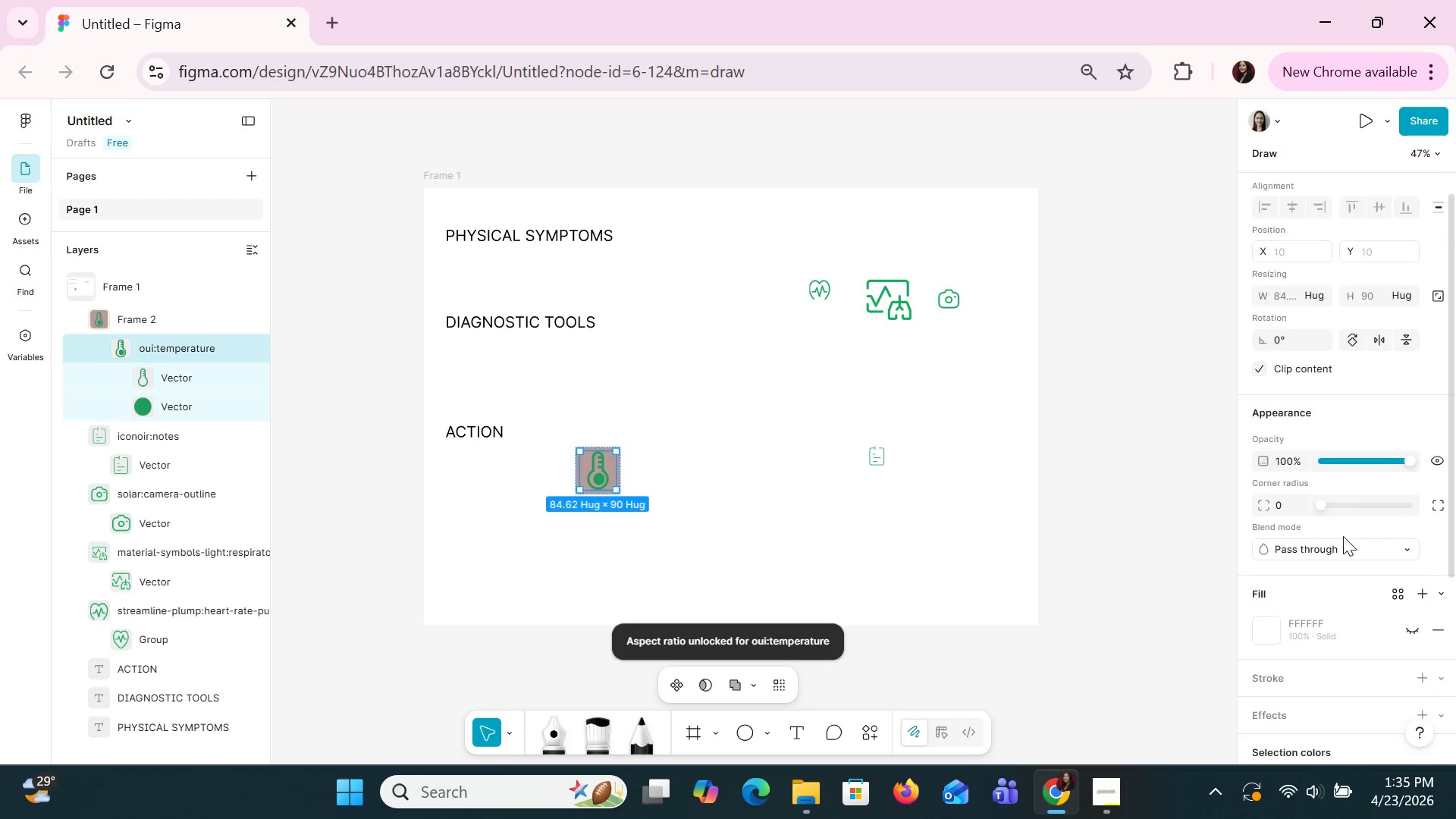 
key(Control+Z)
 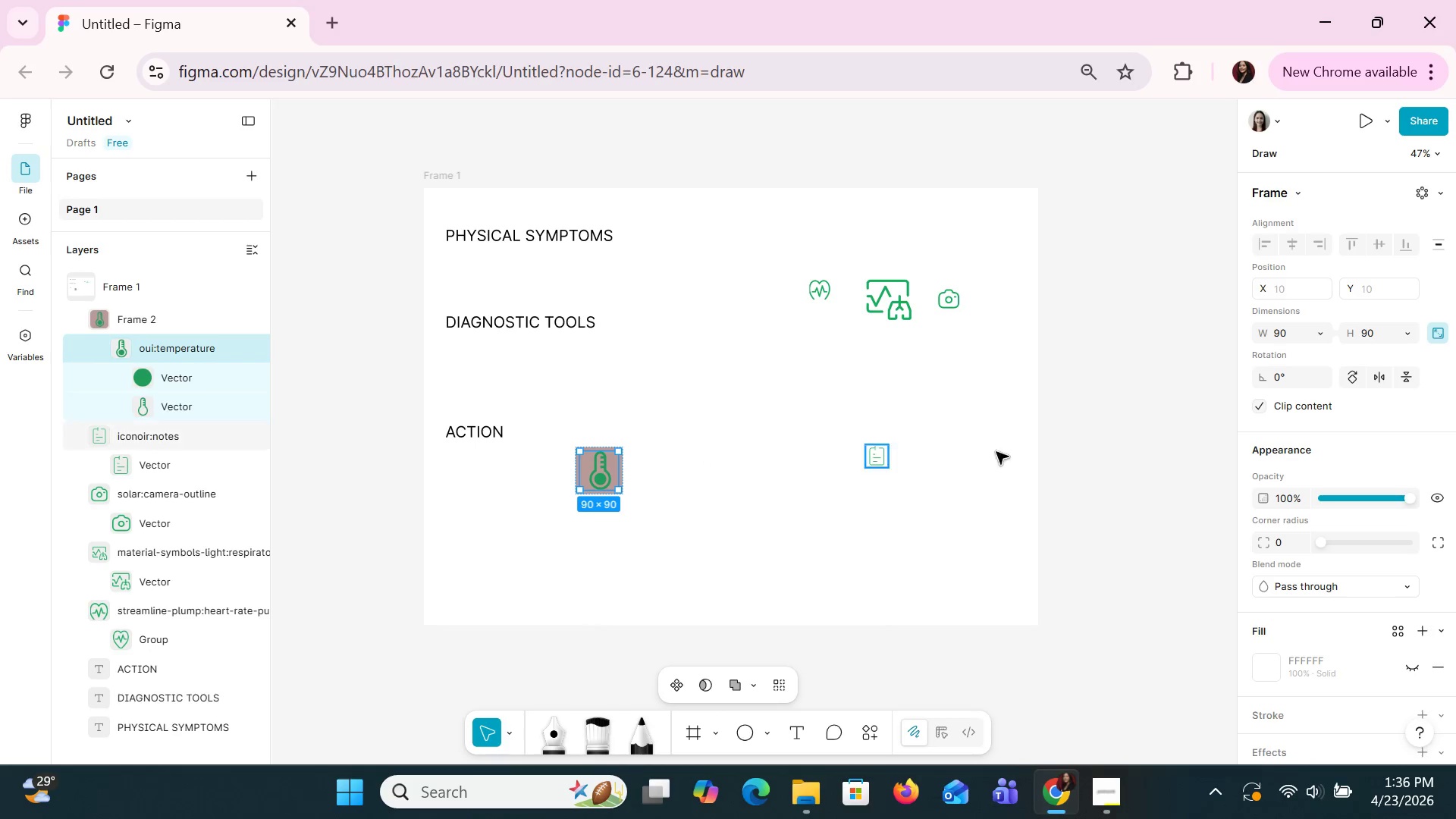 
wait(15.25)
 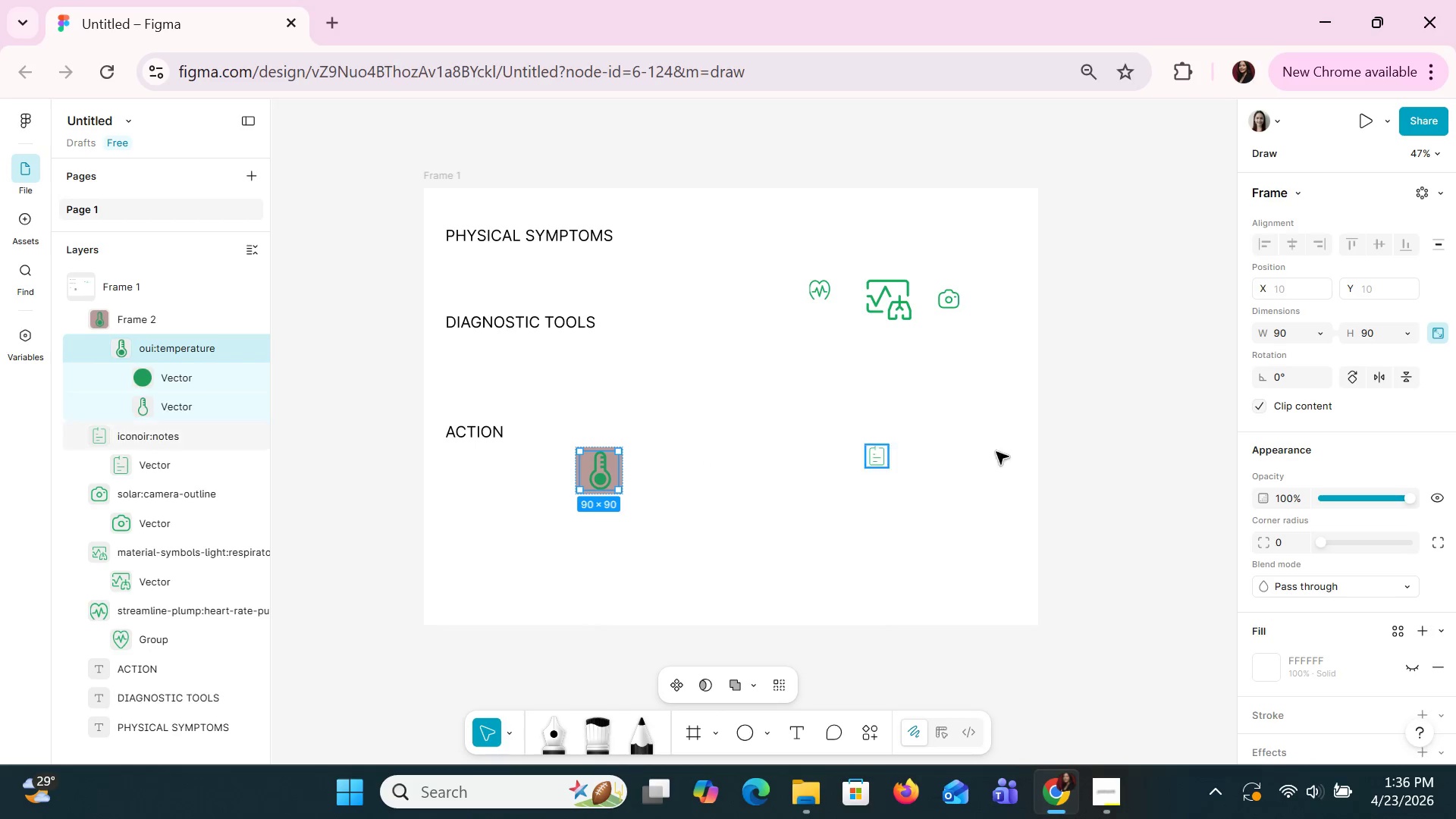 
mouse_move([1349, 594])
 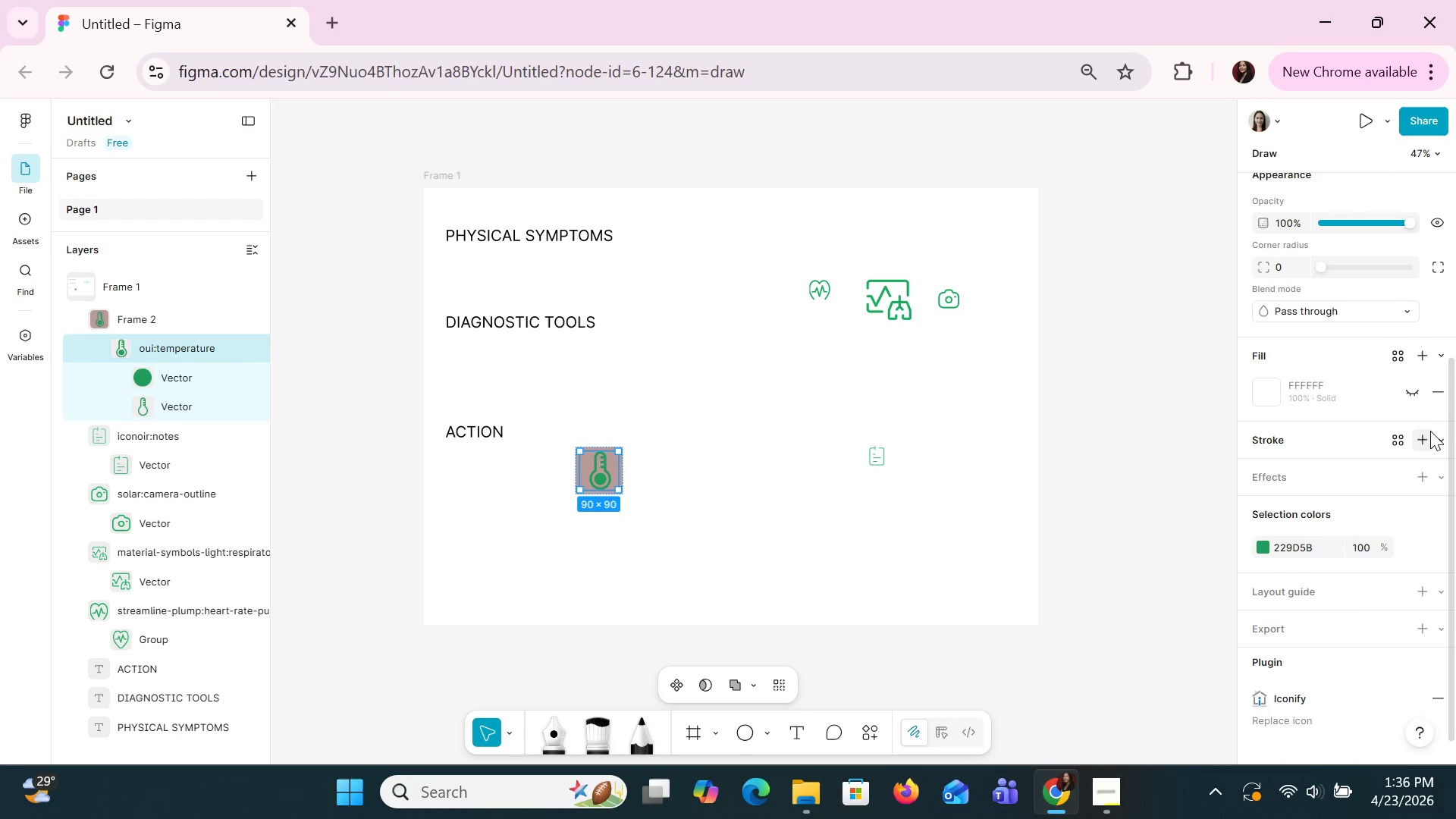 
left_click([1423, 435])
 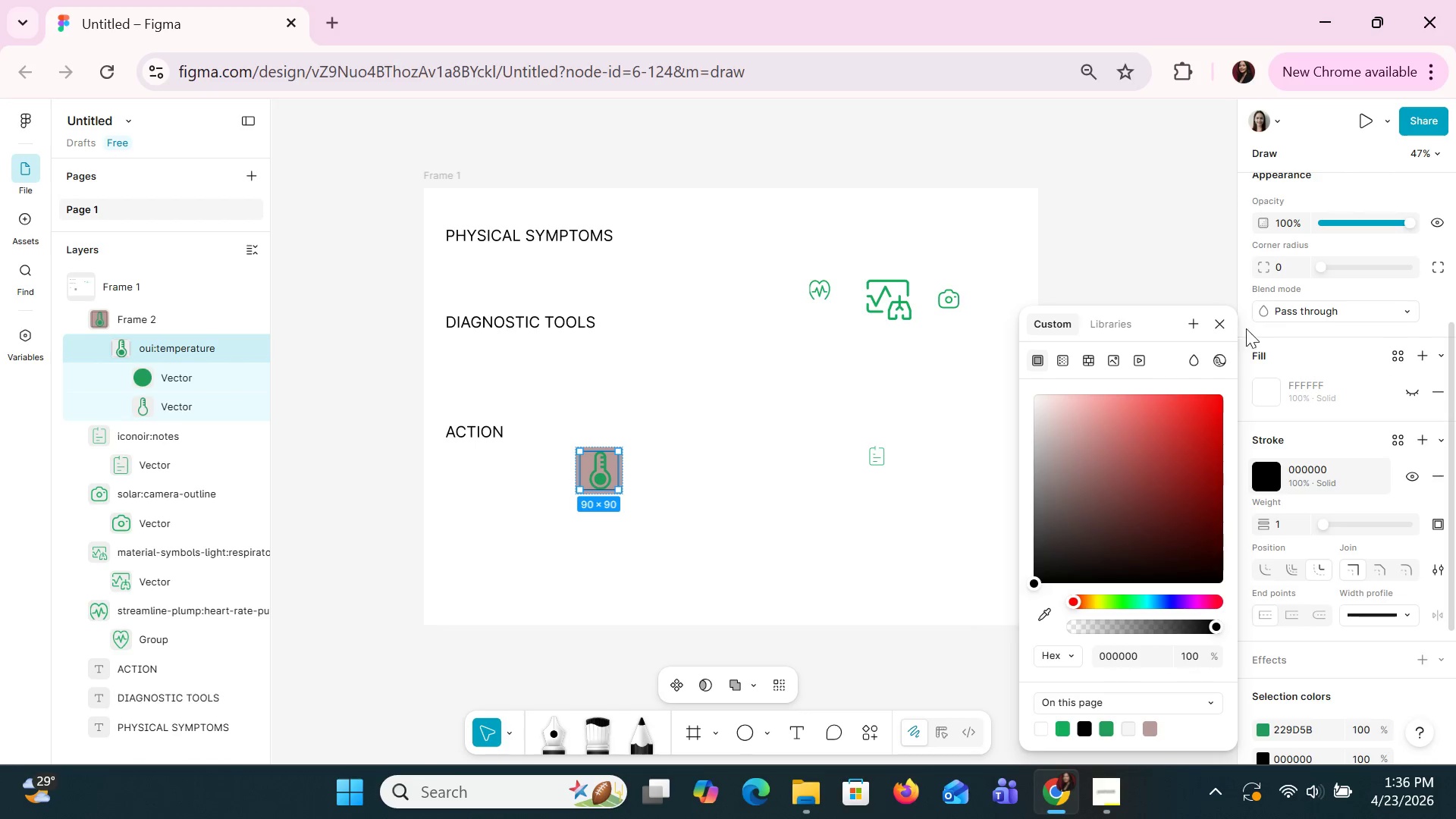 
left_click([1221, 322])
 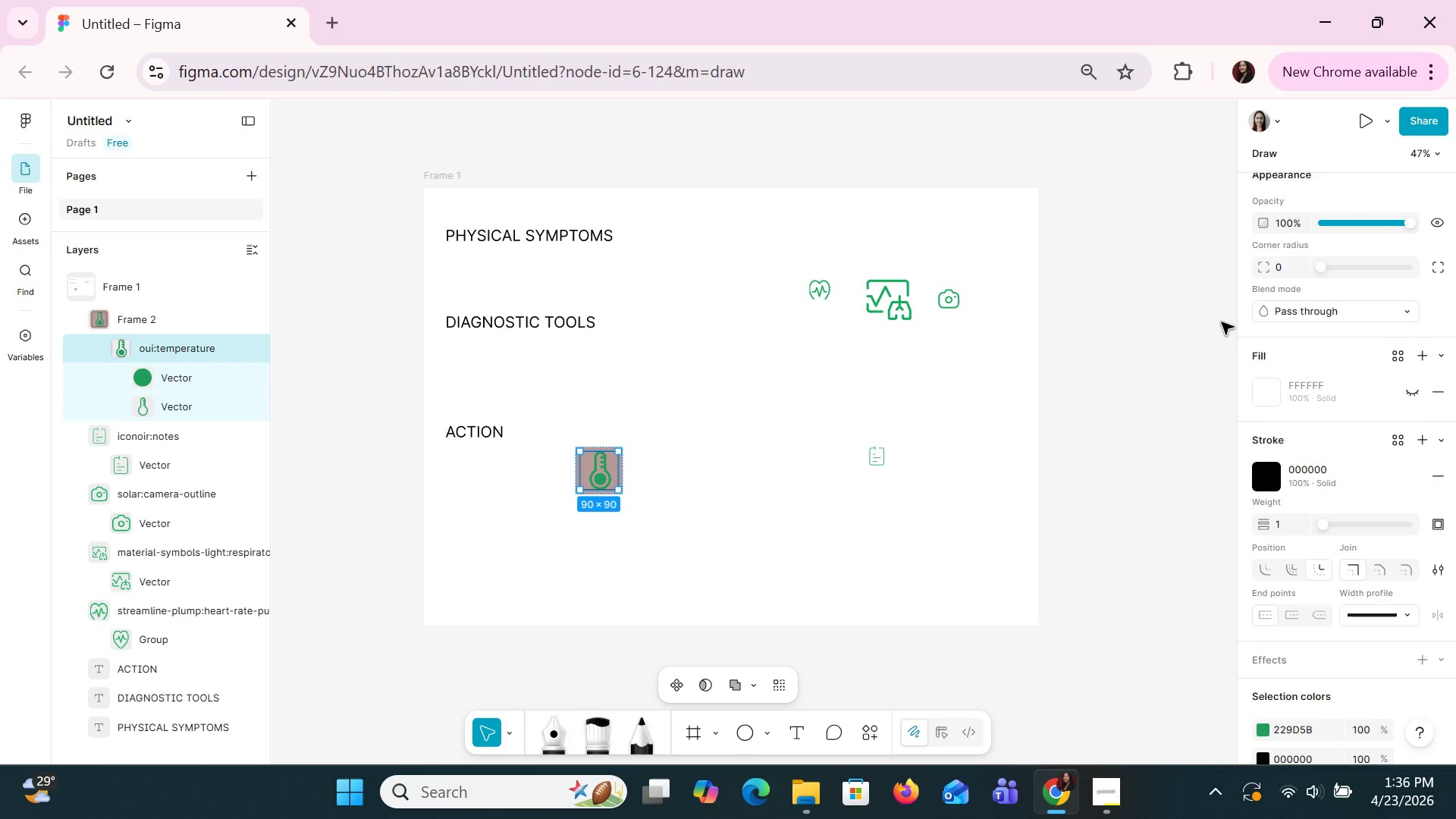 
key(Control+ControlLeft)
 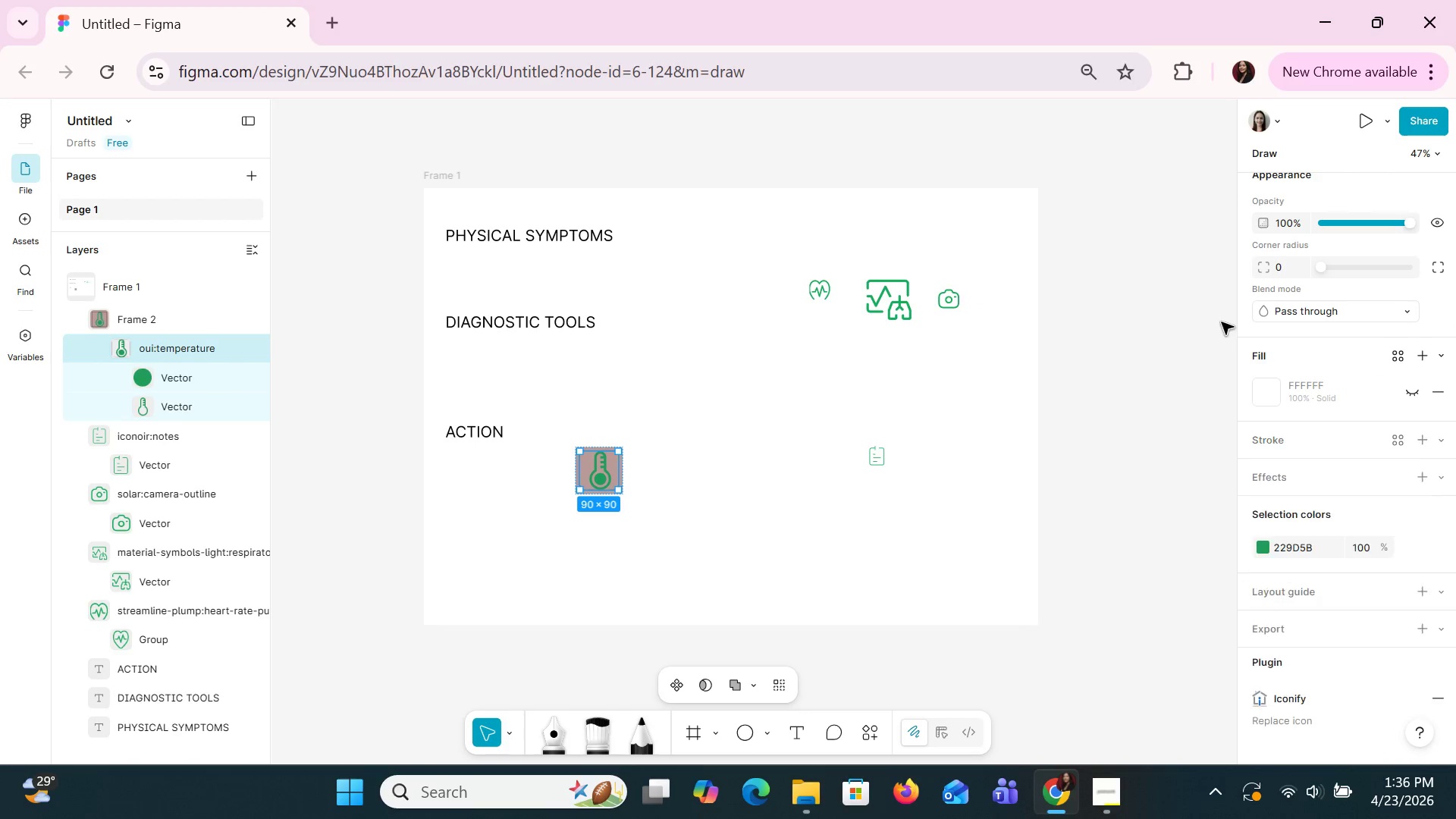 
key(Control+Z)
 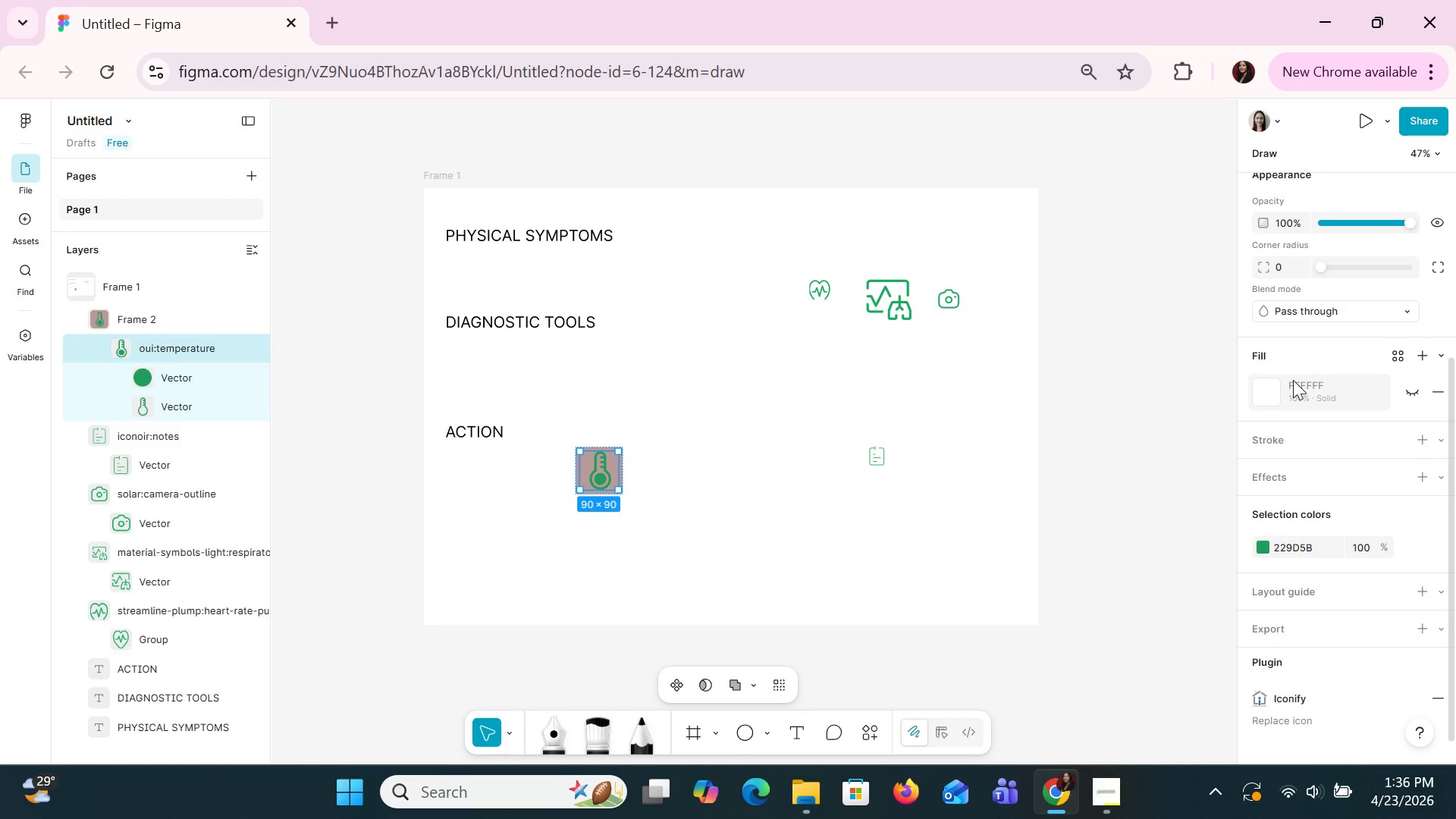 
wait(25.2)
 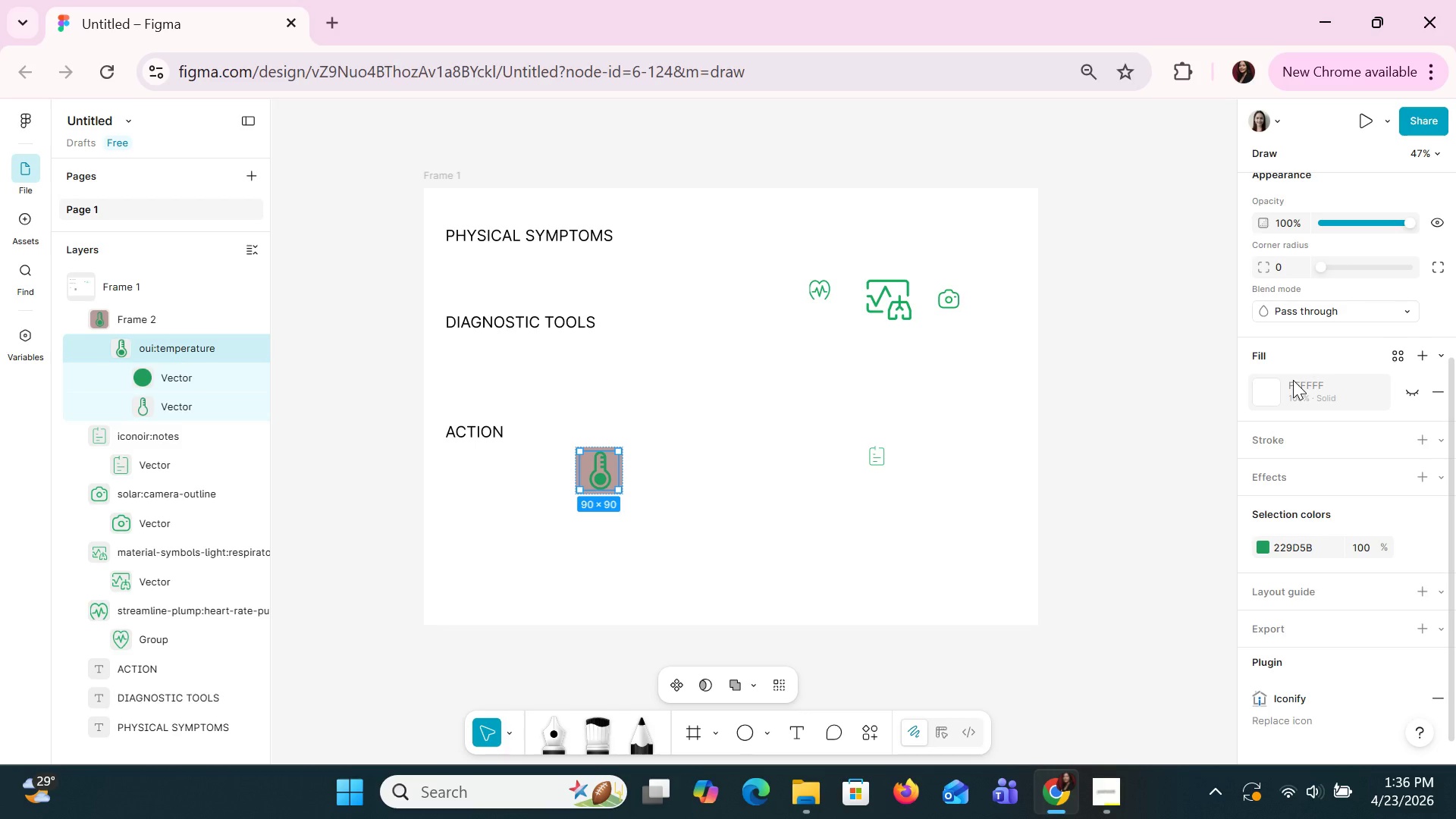 
mouse_move([1288, 419])
 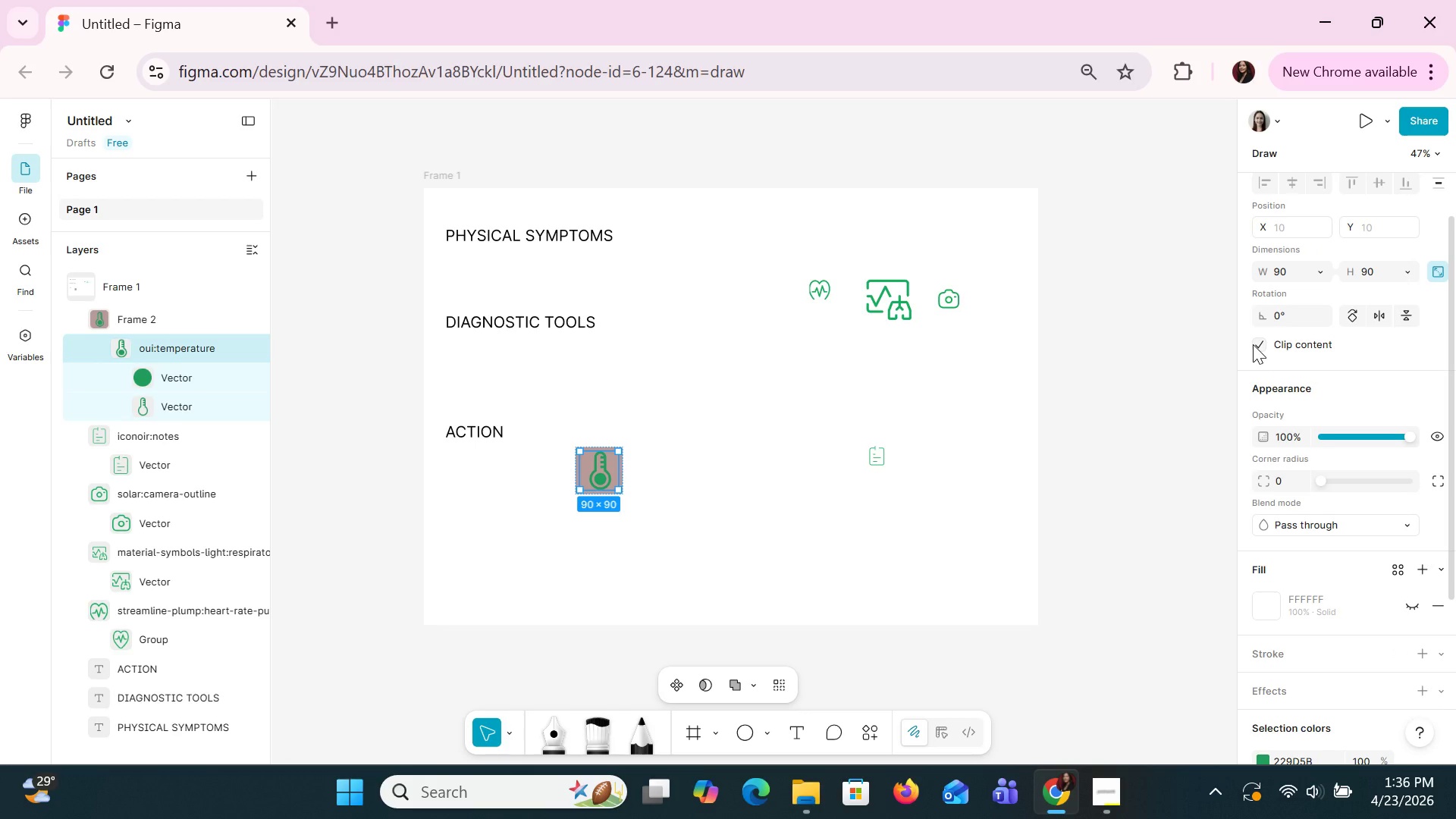 
left_click([1253, 344])
 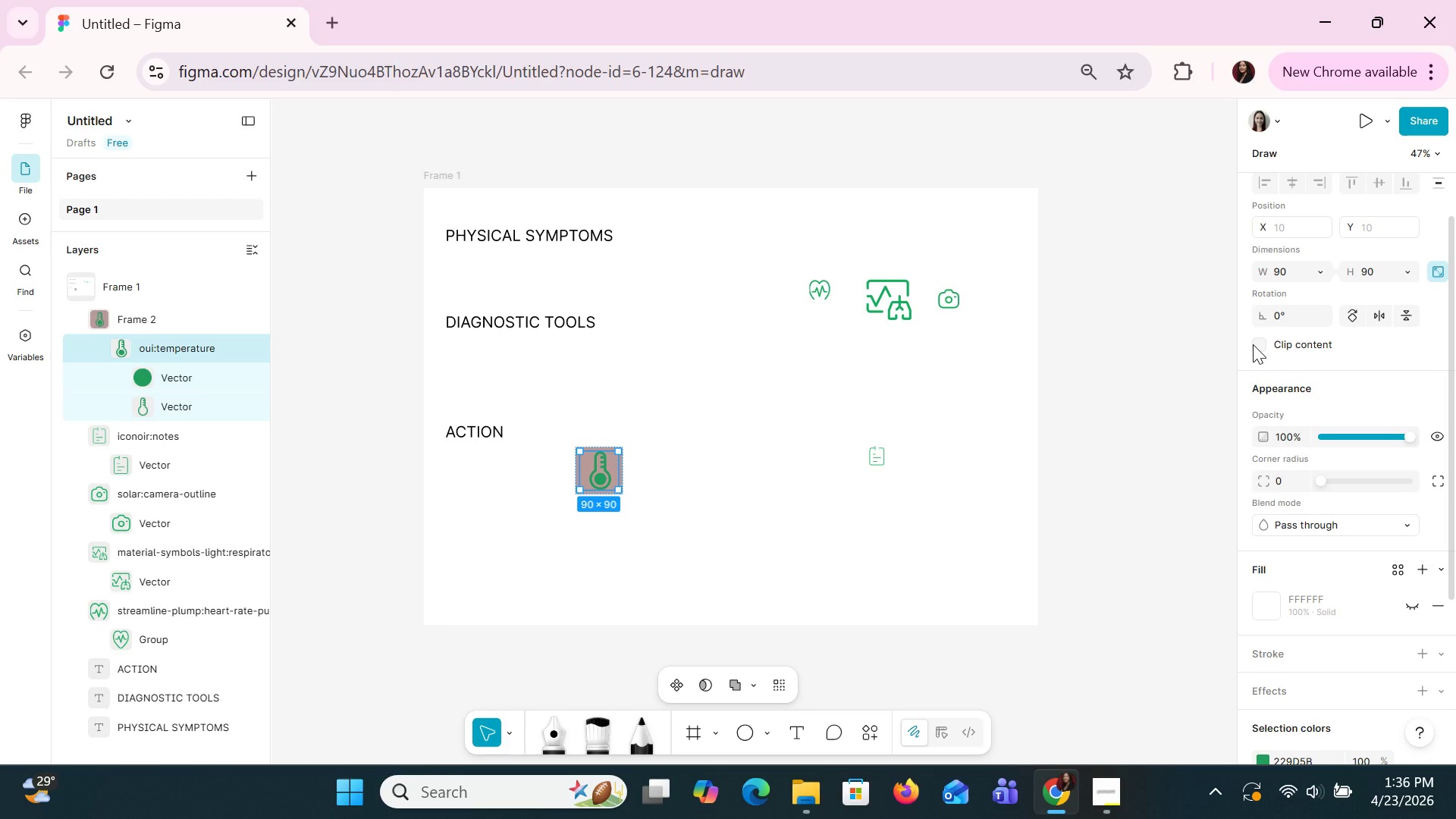 
left_click([1253, 344])
 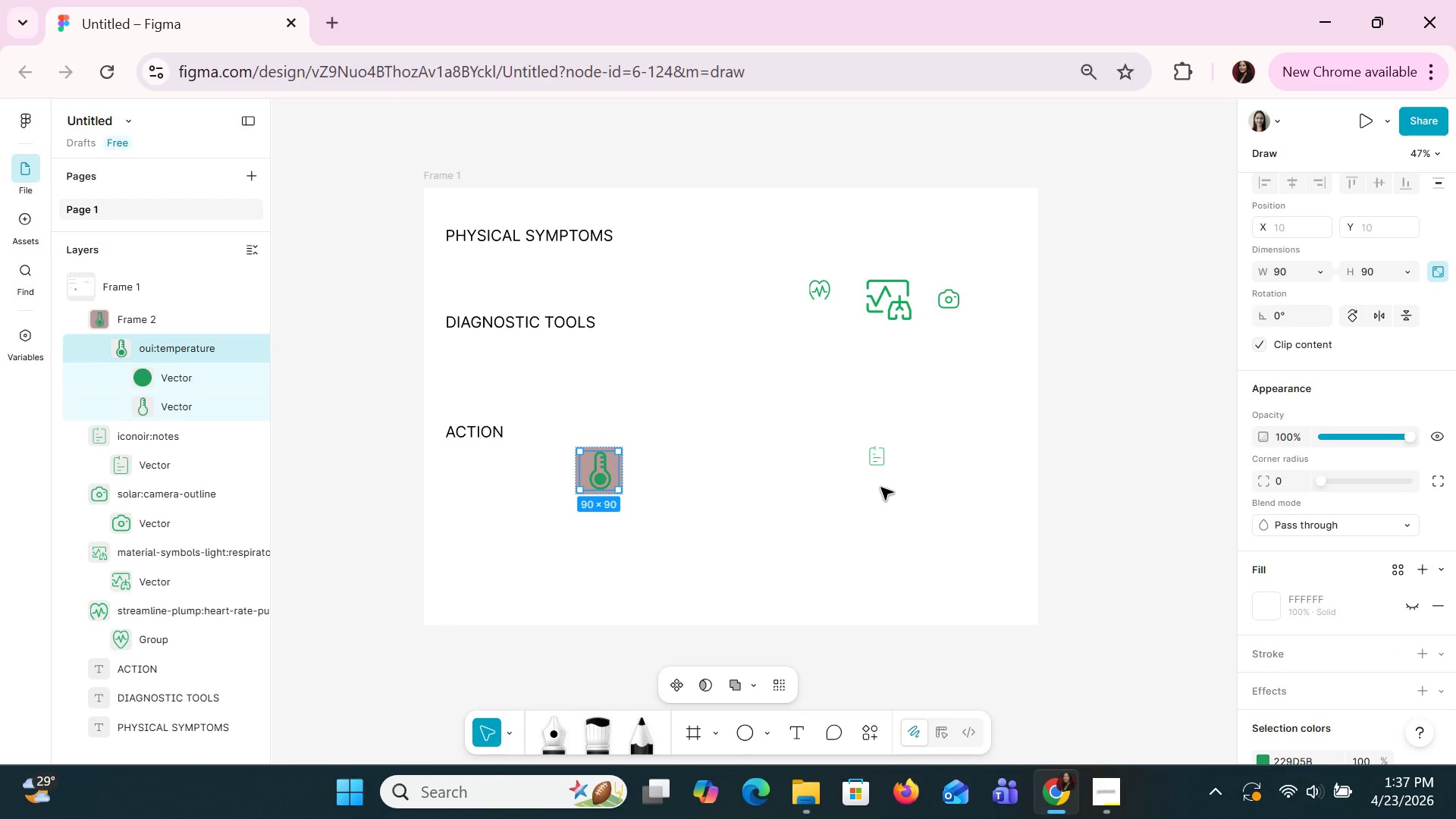 
left_click([878, 488])
 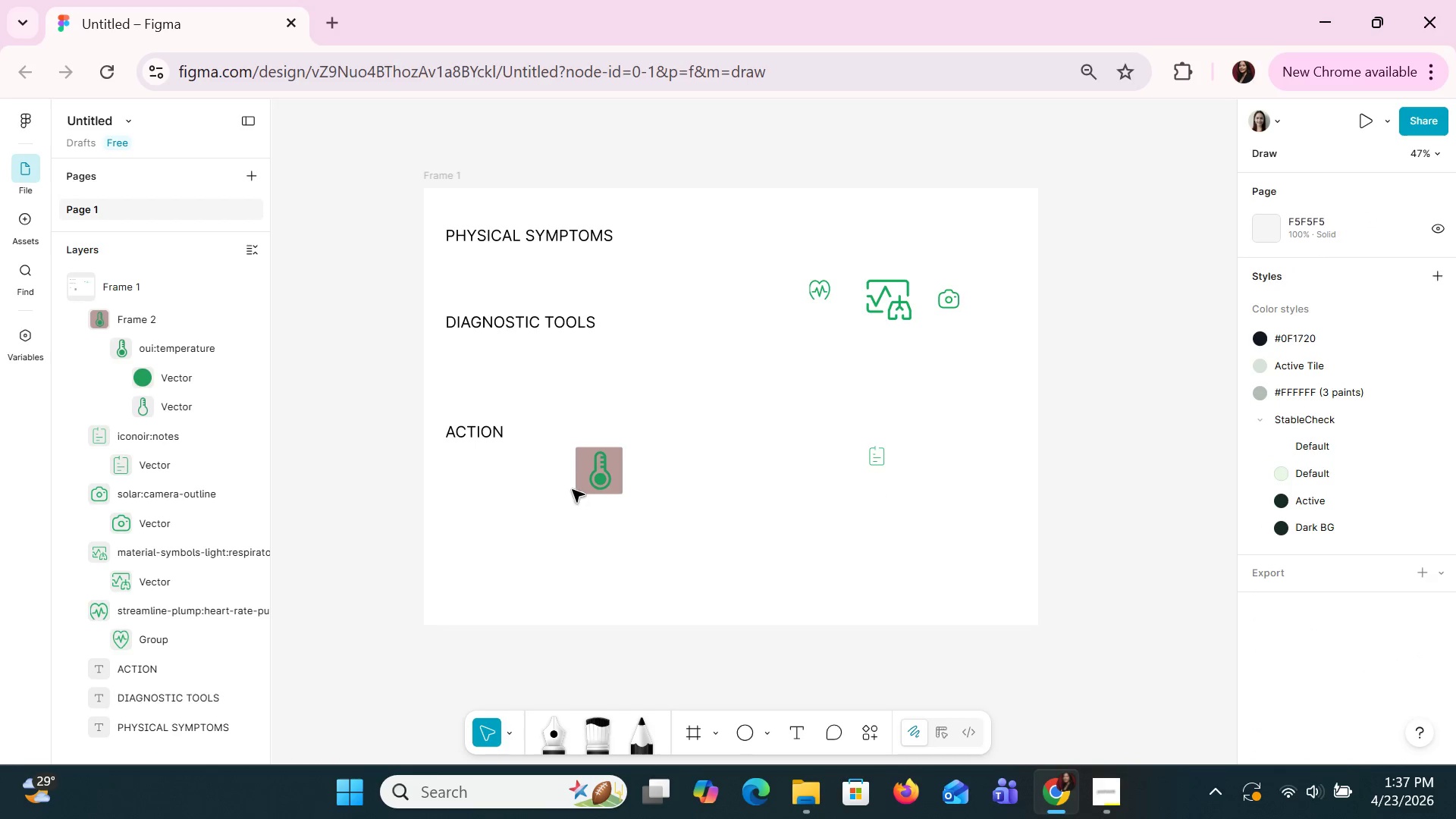 
left_click([609, 478])
 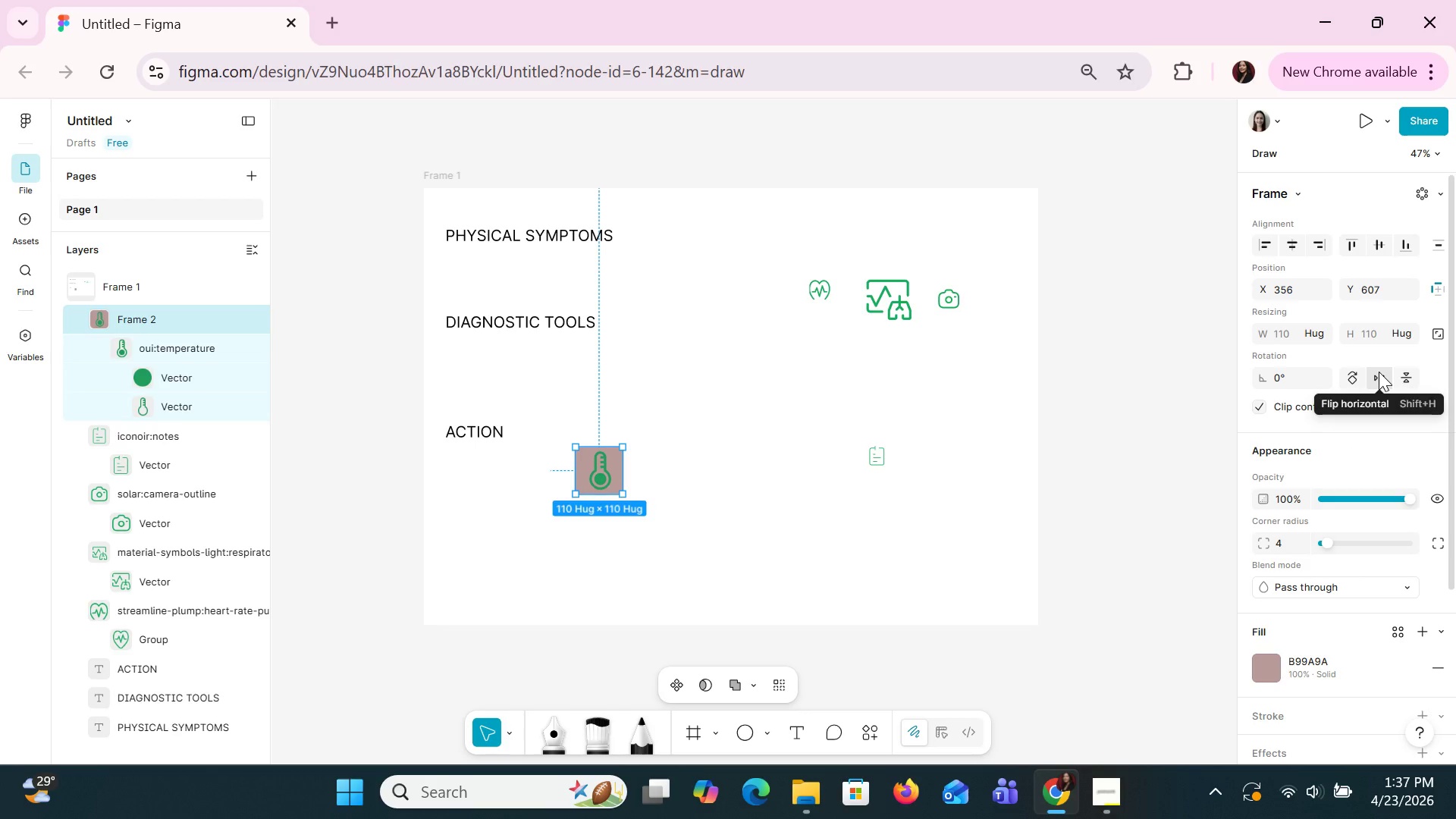 
wait(11.14)
 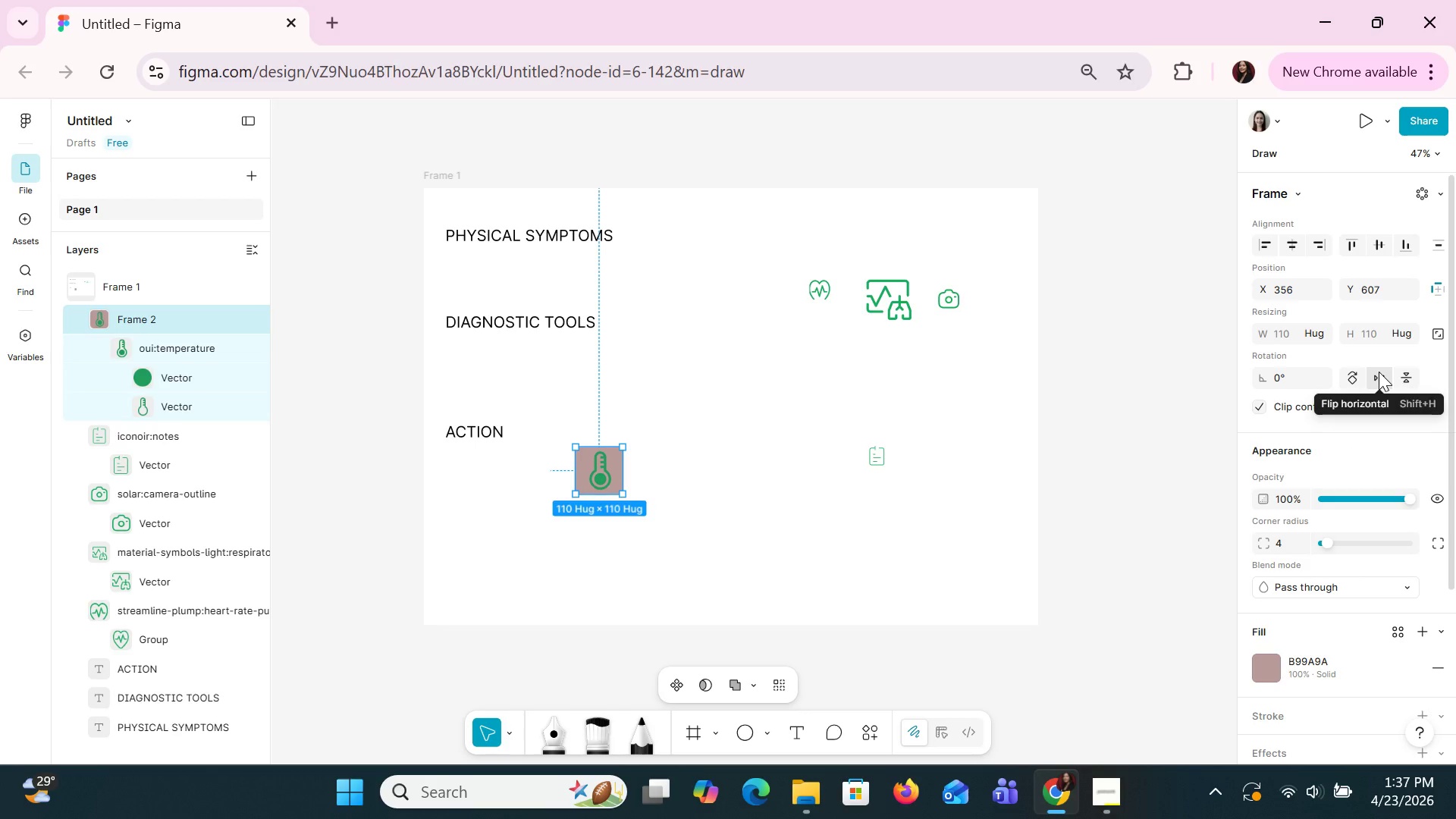 
left_click([1289, 554])
 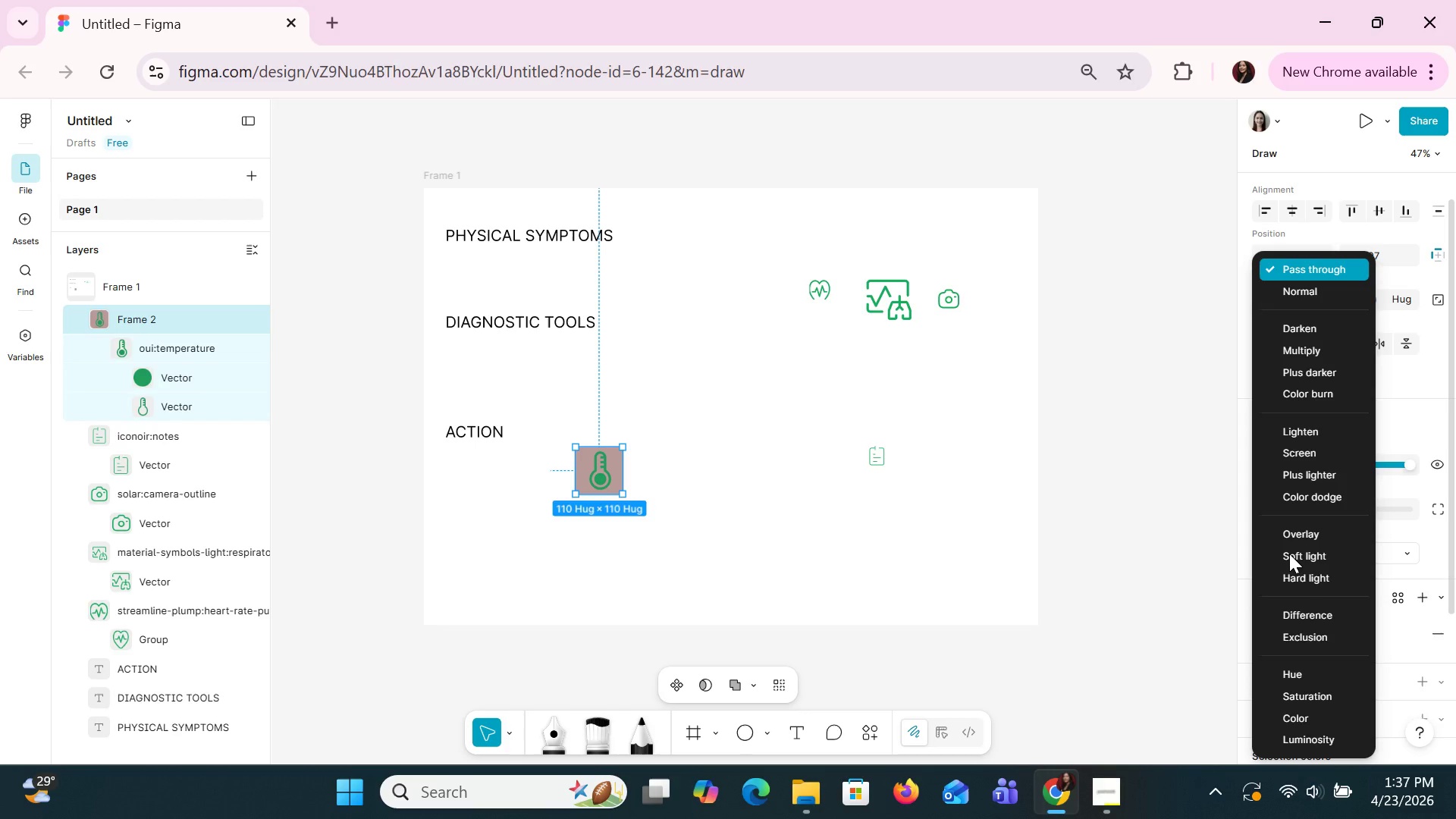 
left_click([1109, 498])
 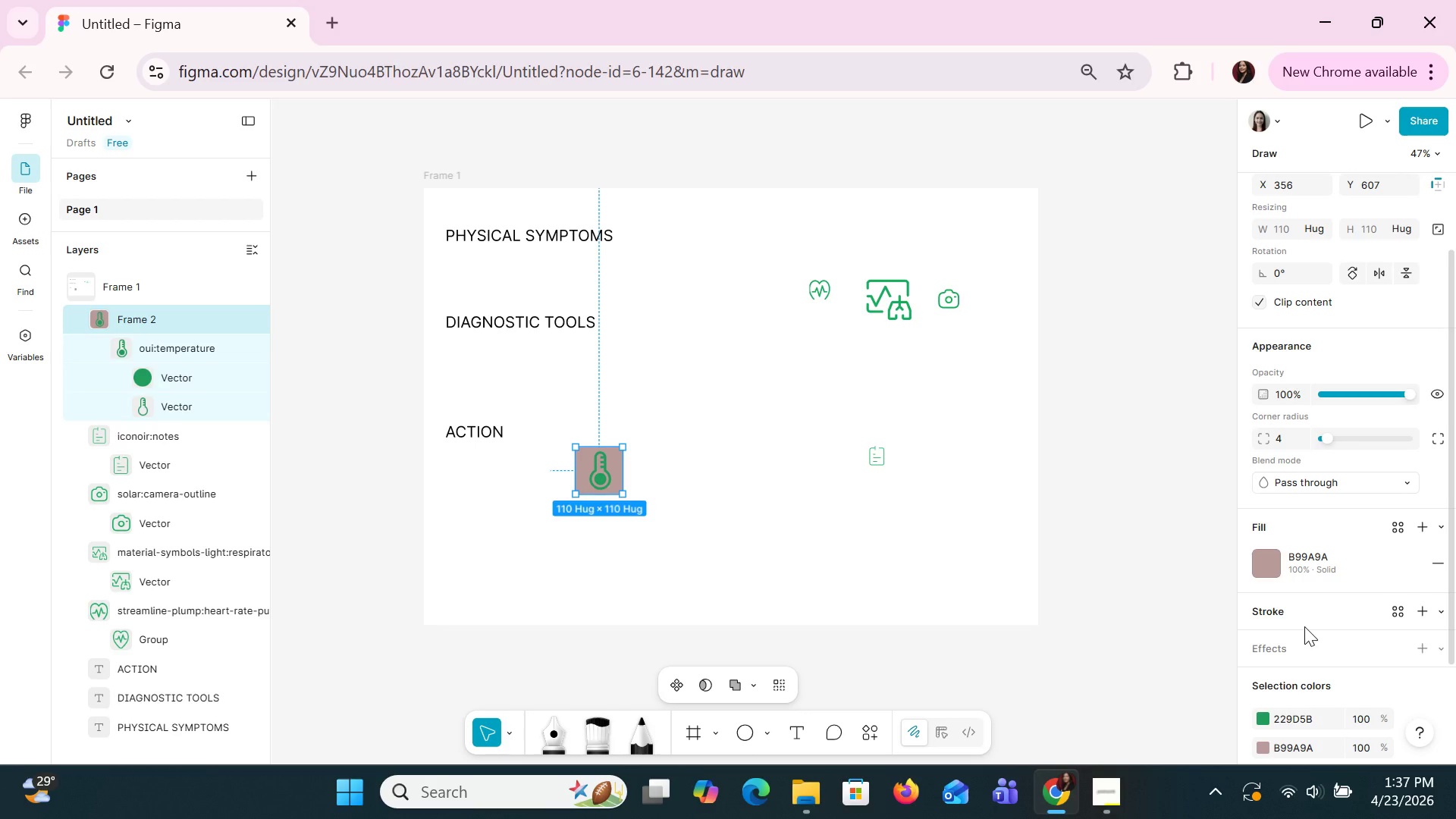 
wait(25.8)
 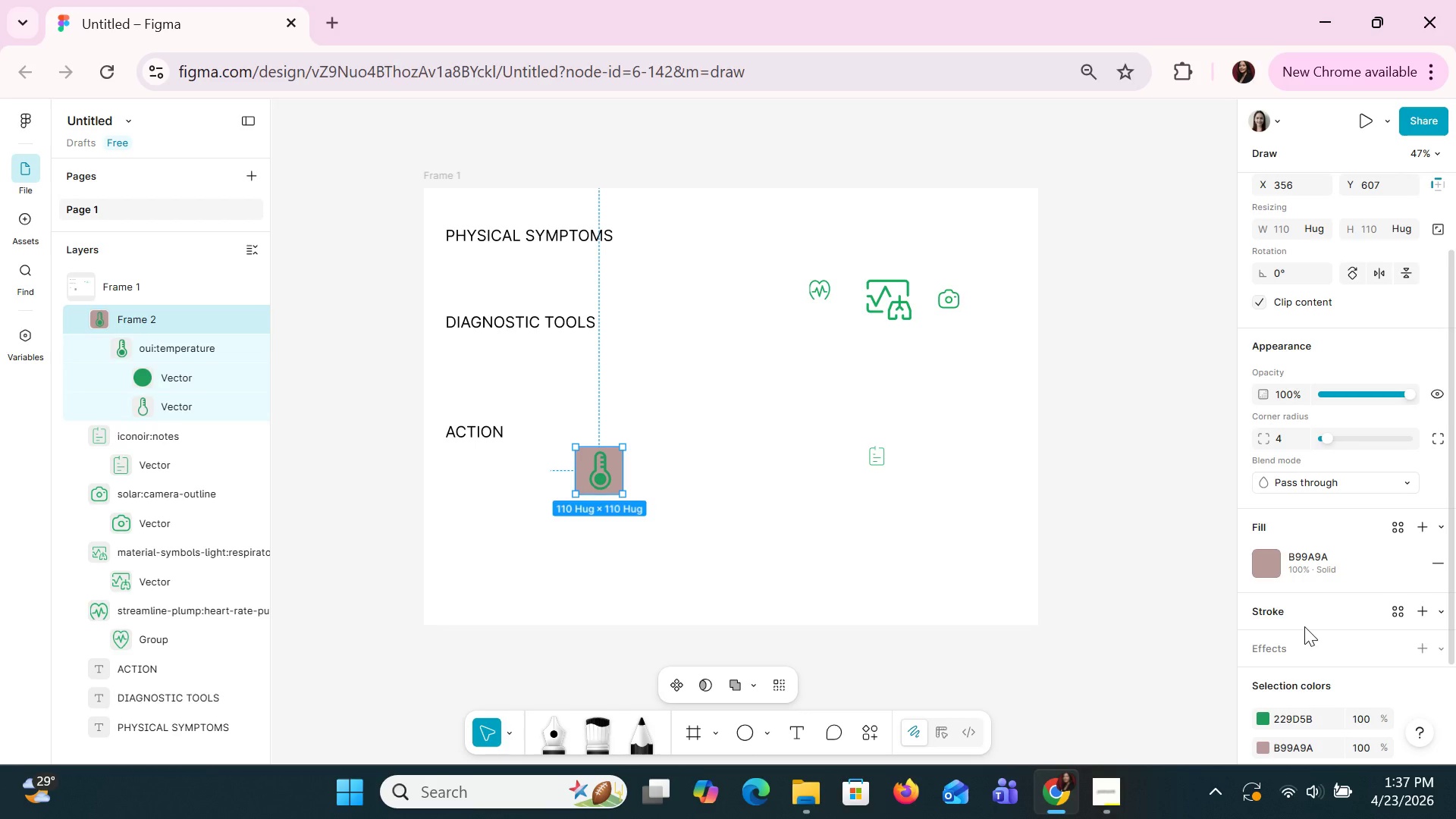 
left_click([590, 470])
 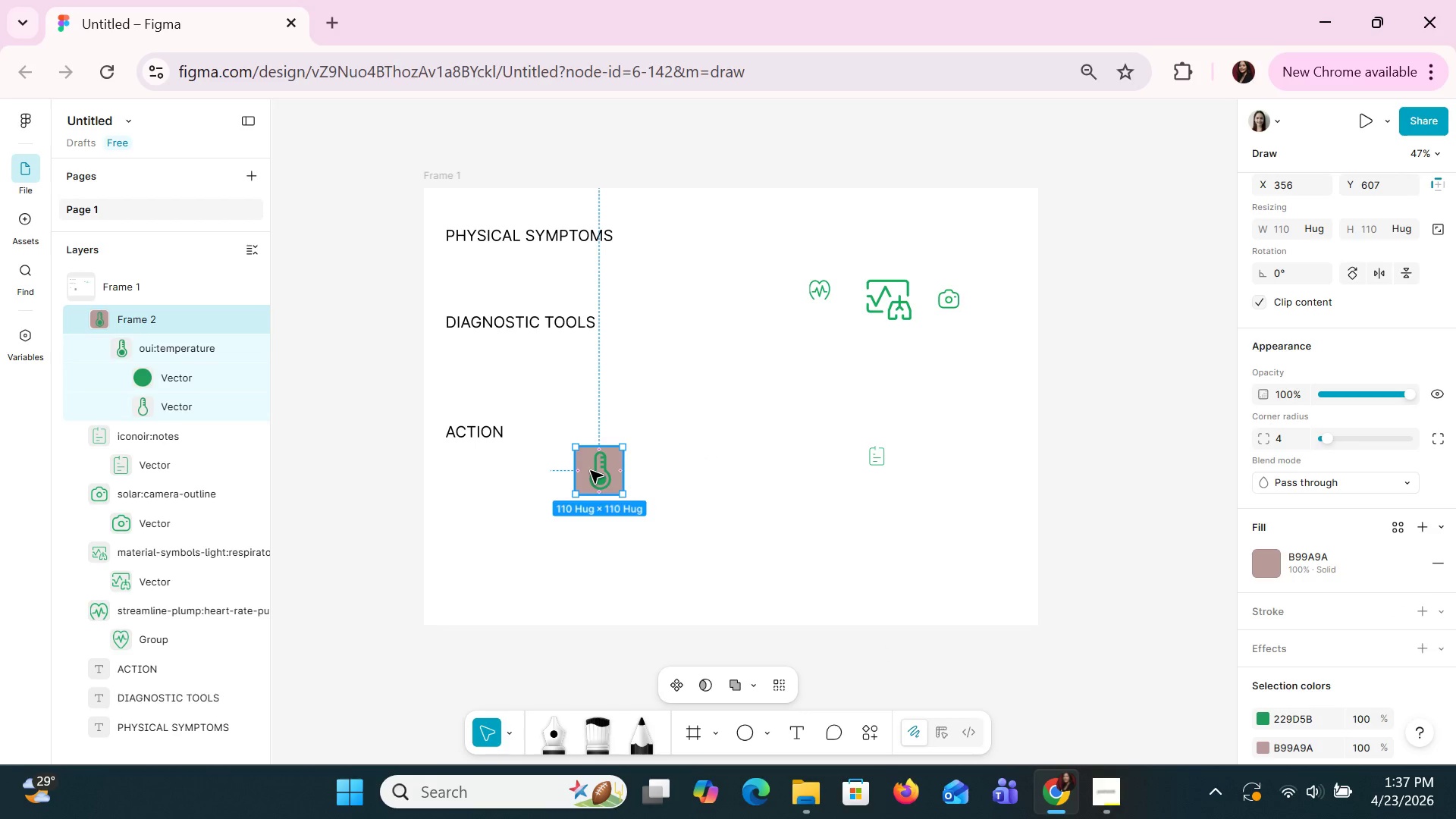 
double_click([590, 470])
 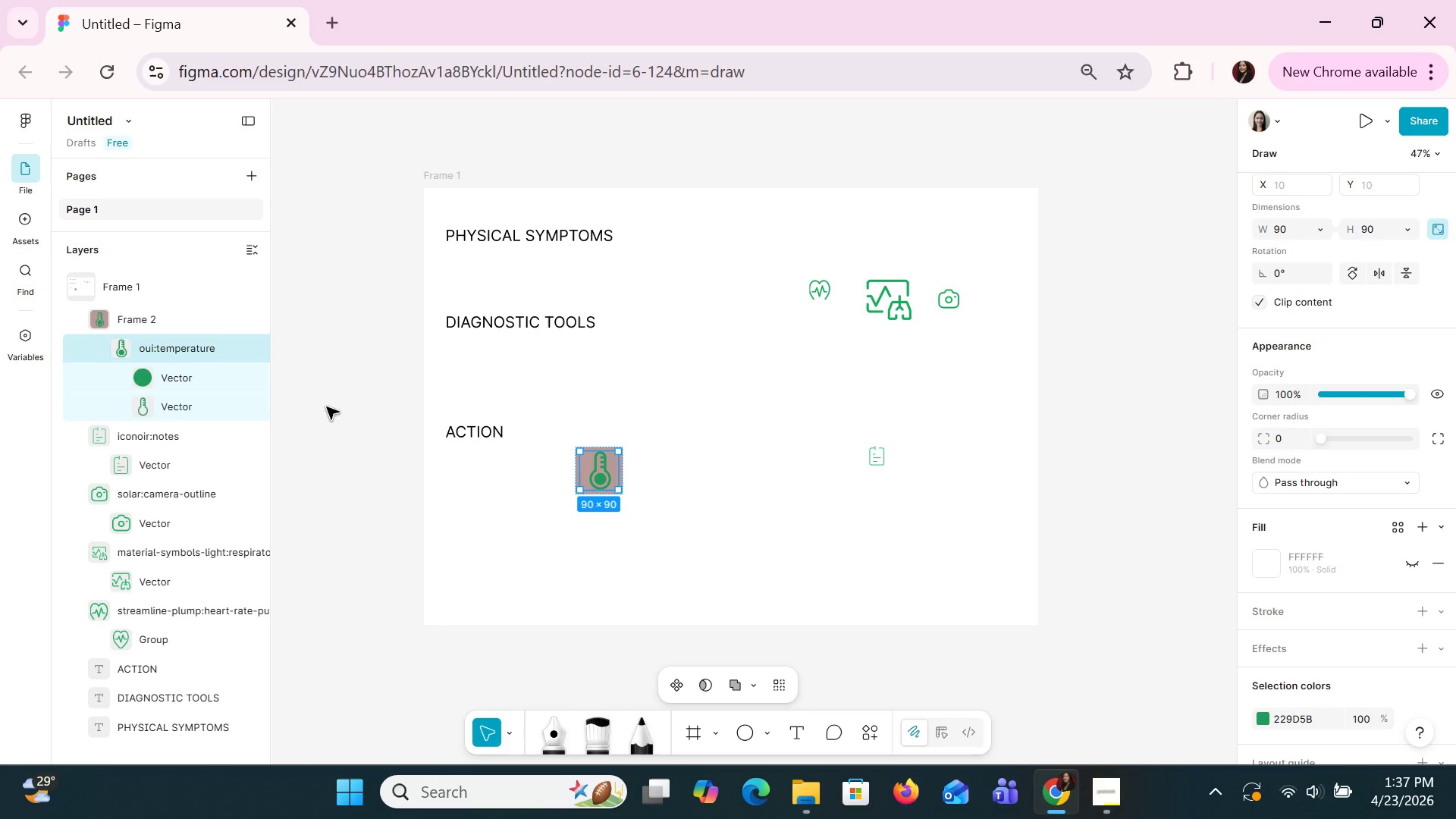 
left_click([193, 319])
 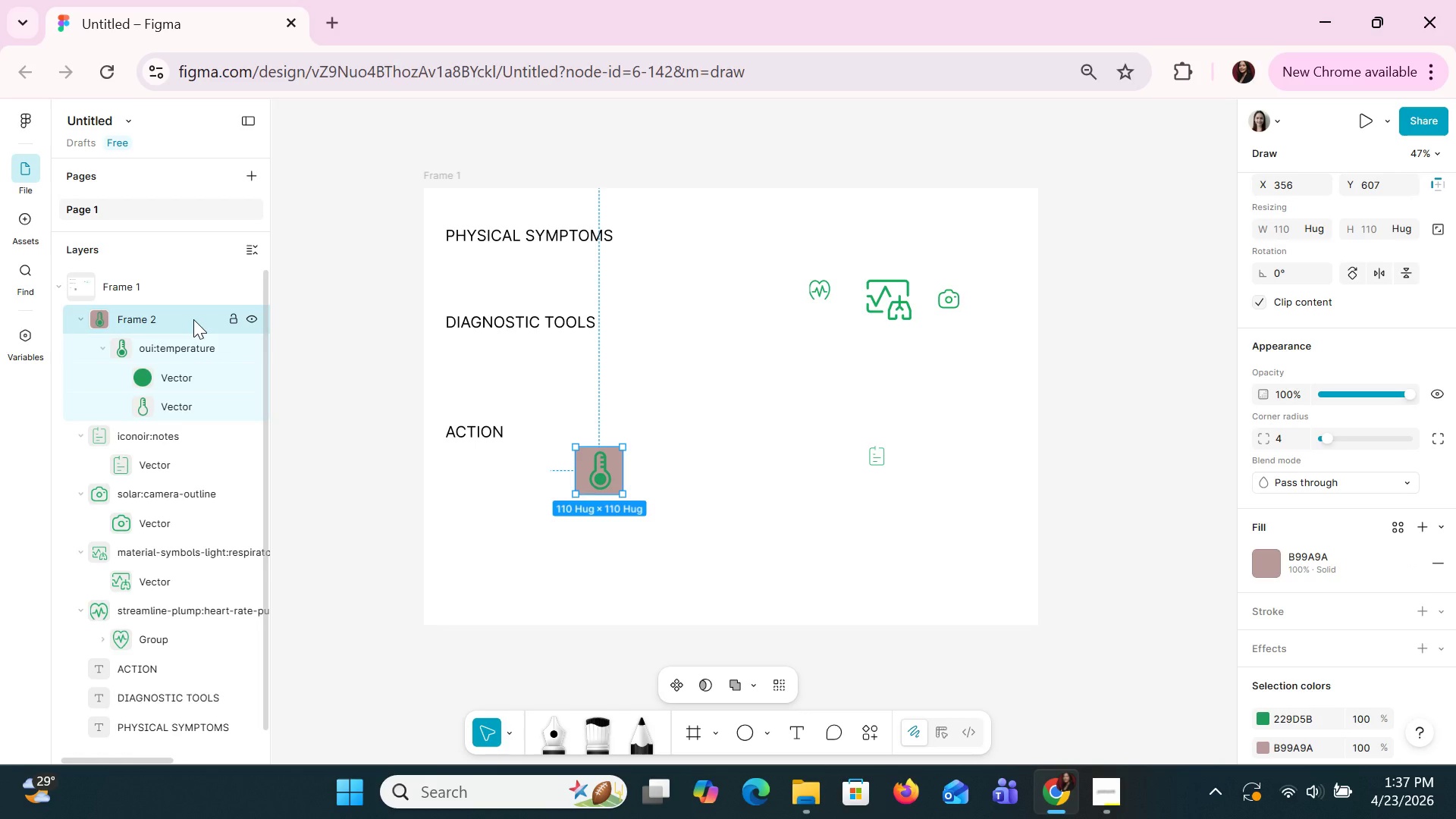 
wait(7.75)
 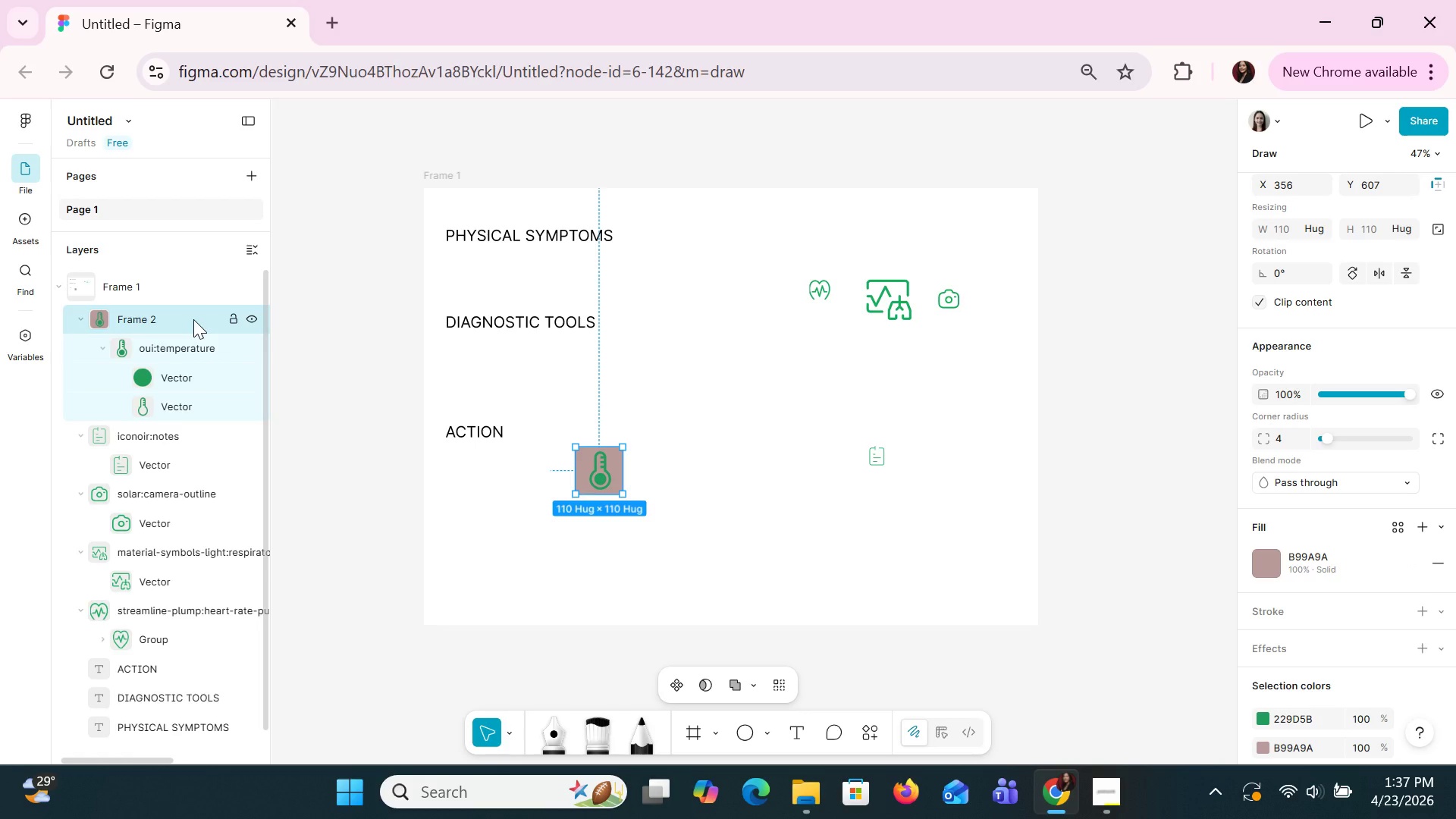 
left_click([1103, 798])